 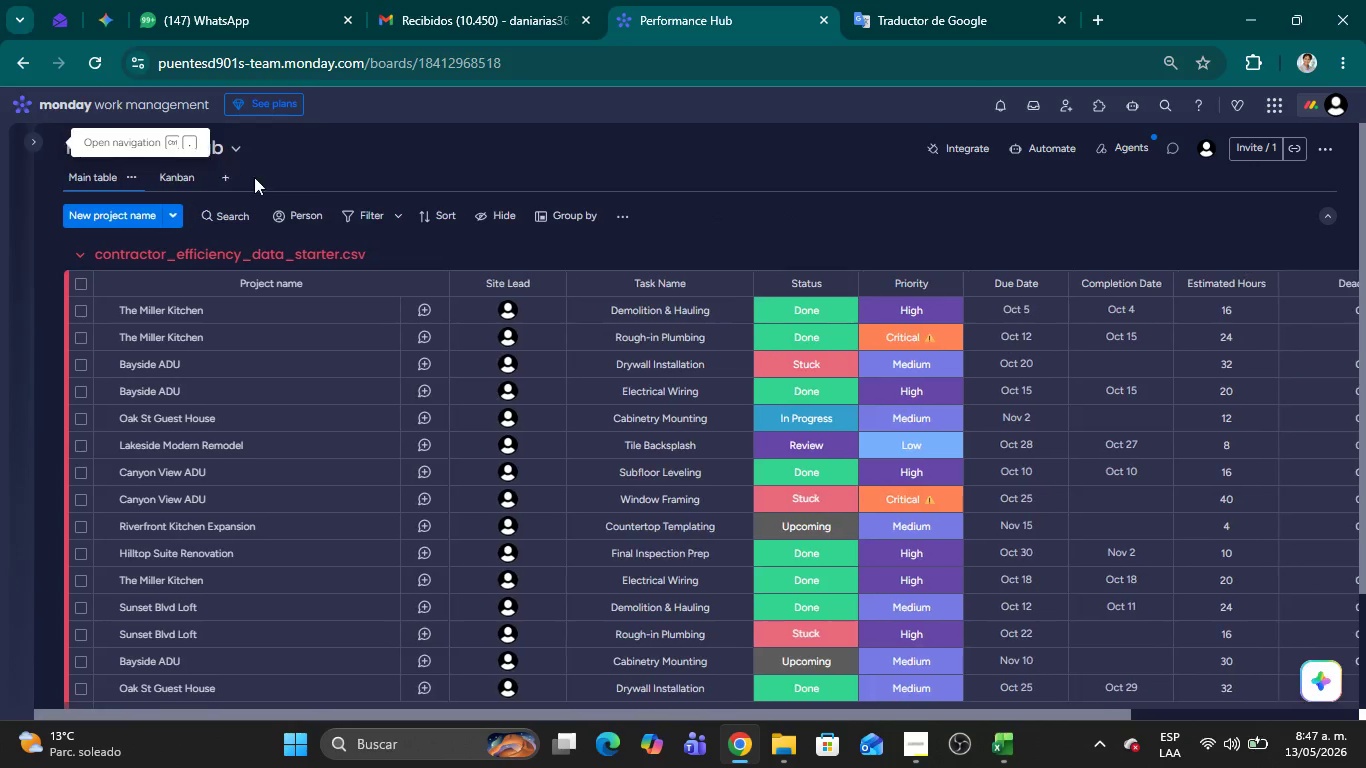 
left_click([967, 755])
 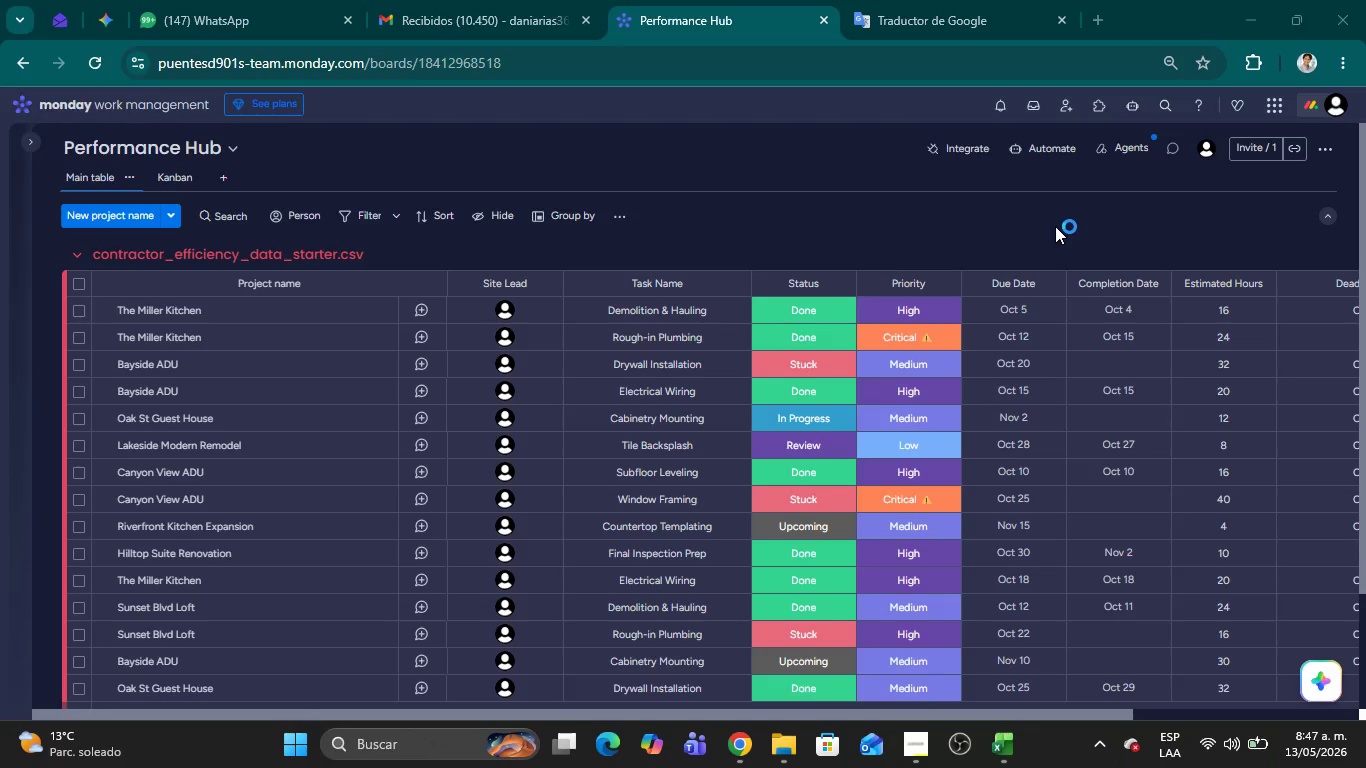 
wait(6.11)
 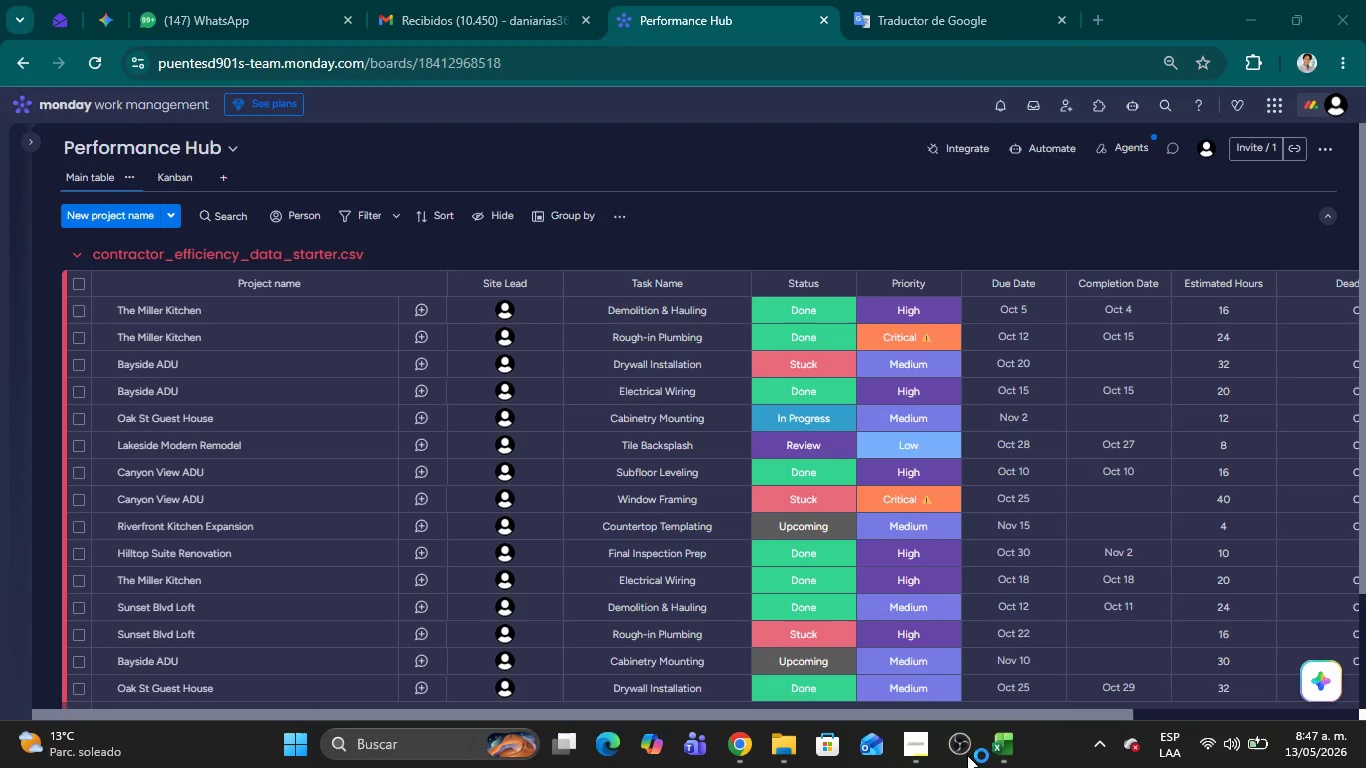 
left_click([1055, 226])
 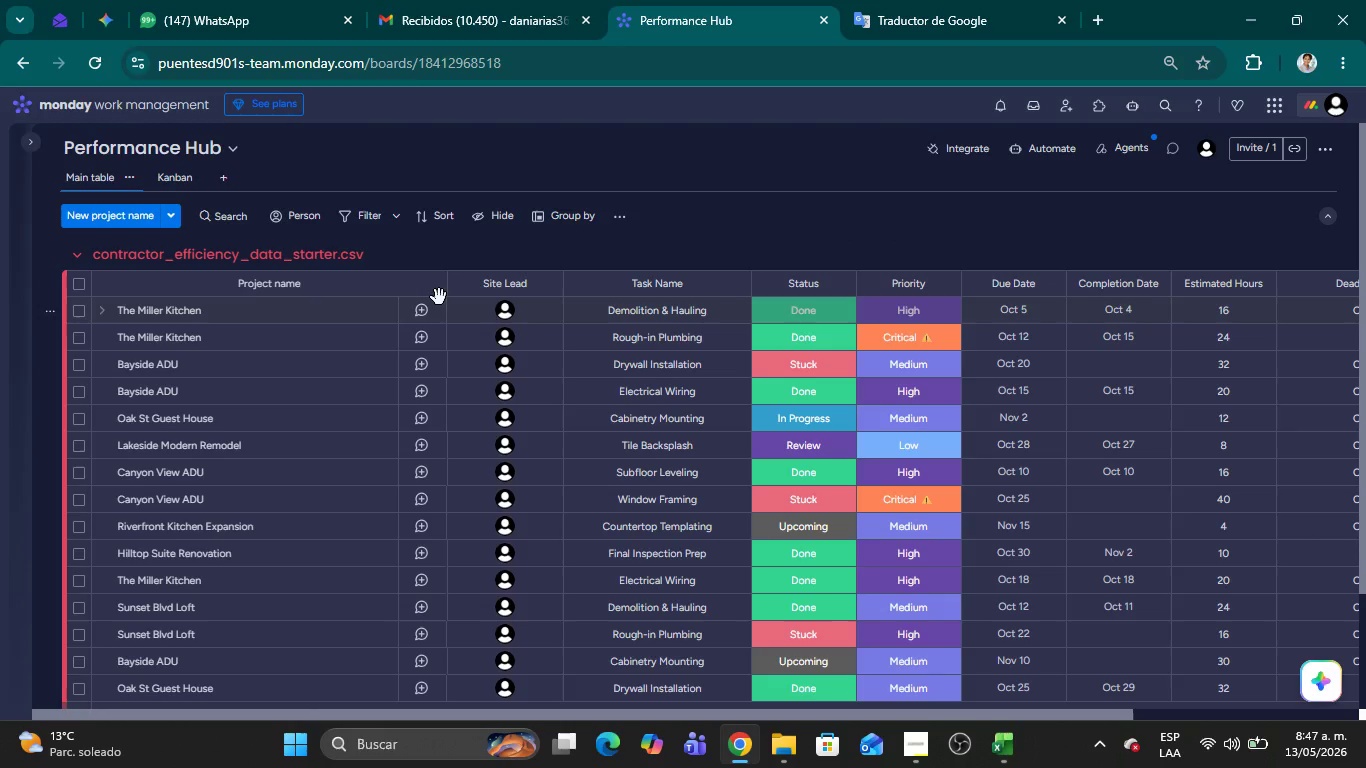 
double_click([449, 288])
 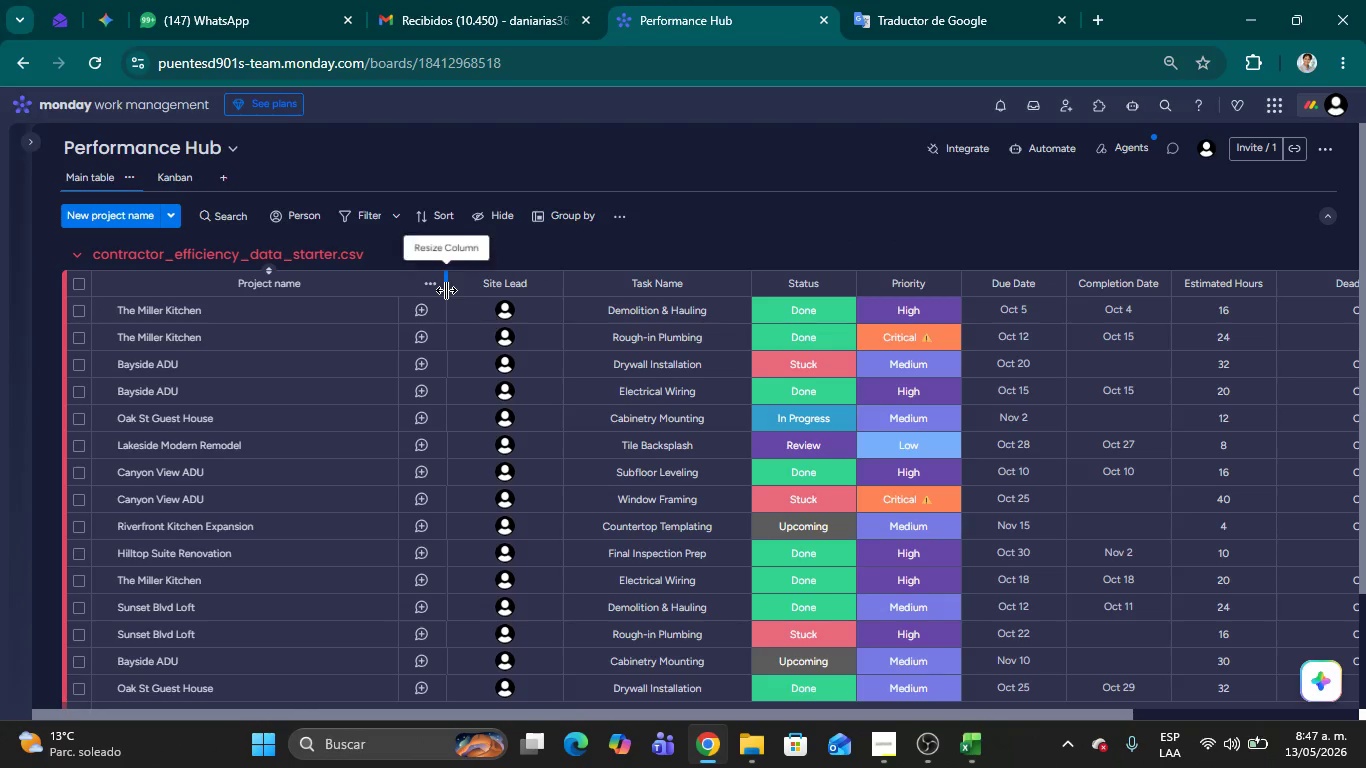 
left_click_drag(start_coordinate=[446, 290], to_coordinate=[363, 308])
 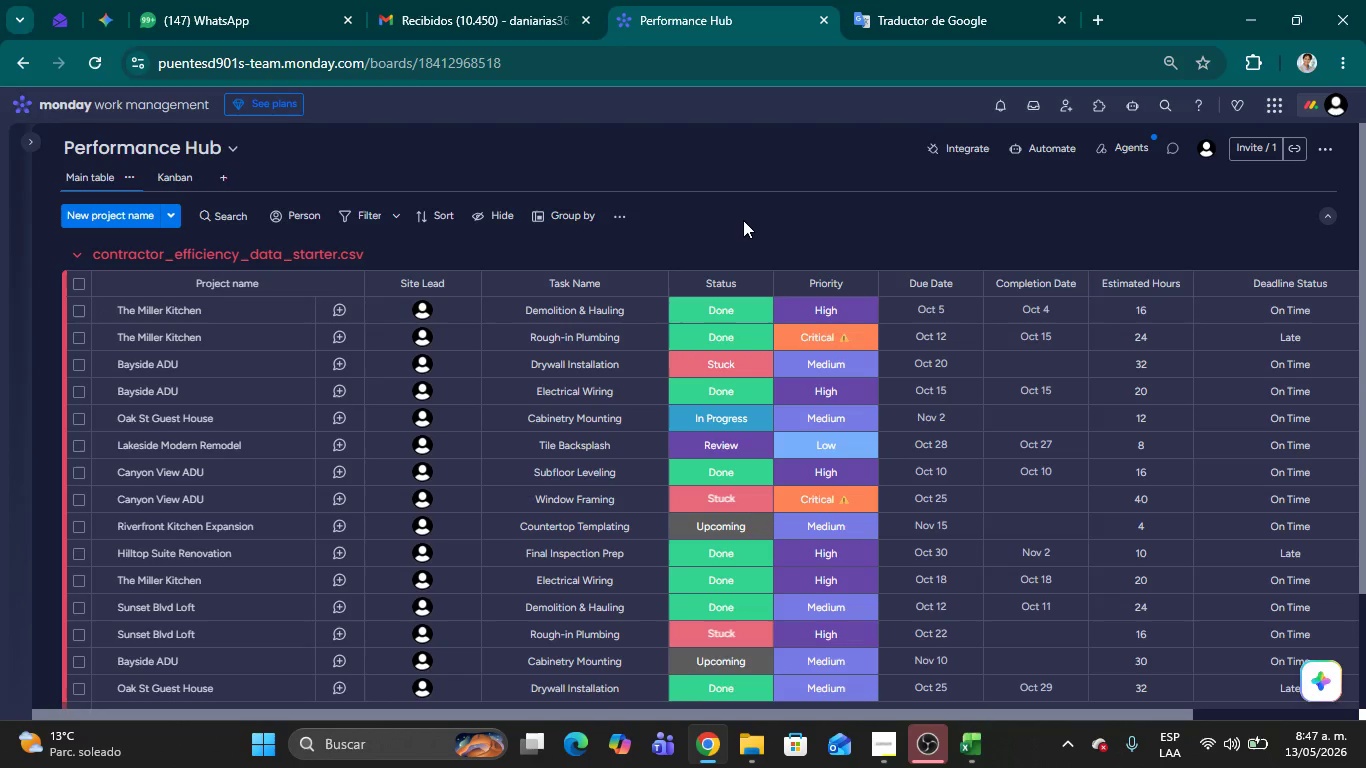 
left_click([743, 220])
 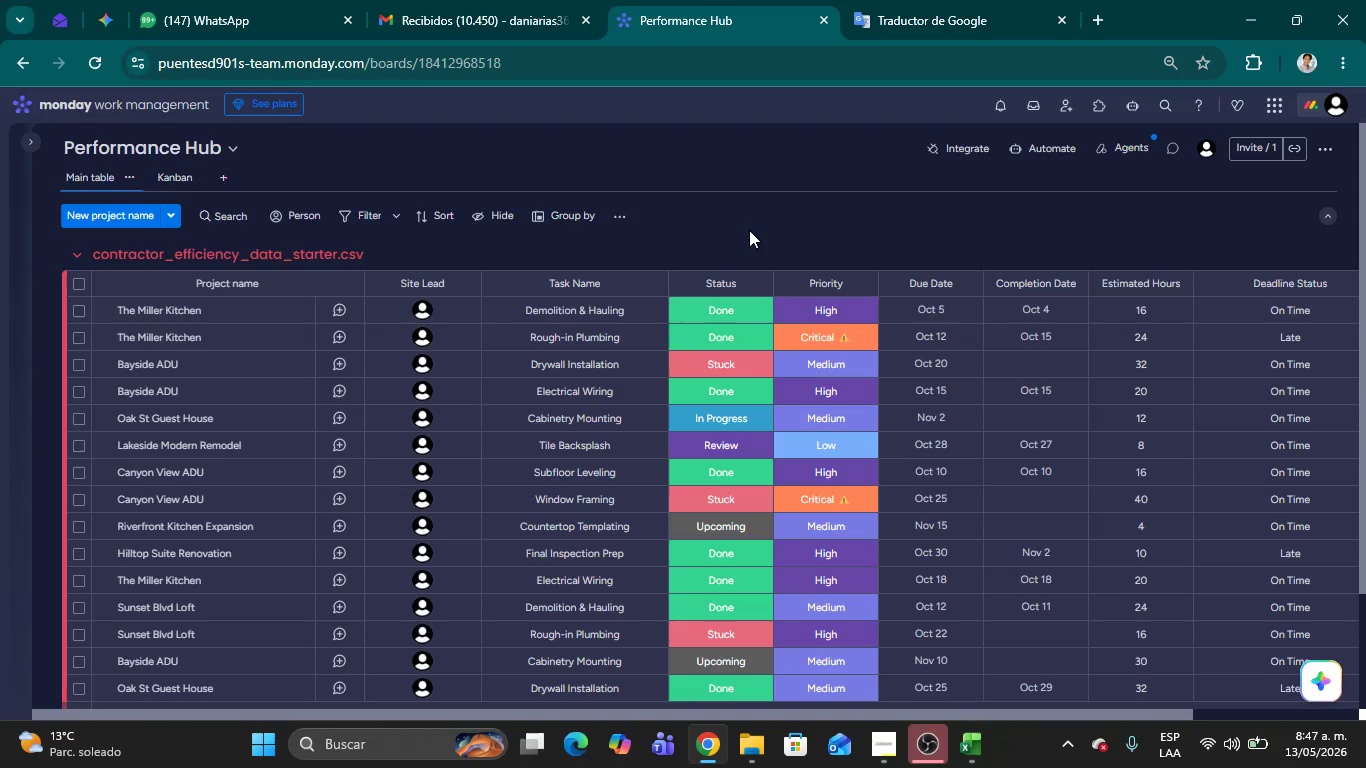 
scroll: coordinate [769, 253], scroll_direction: down, amount: 2.0
 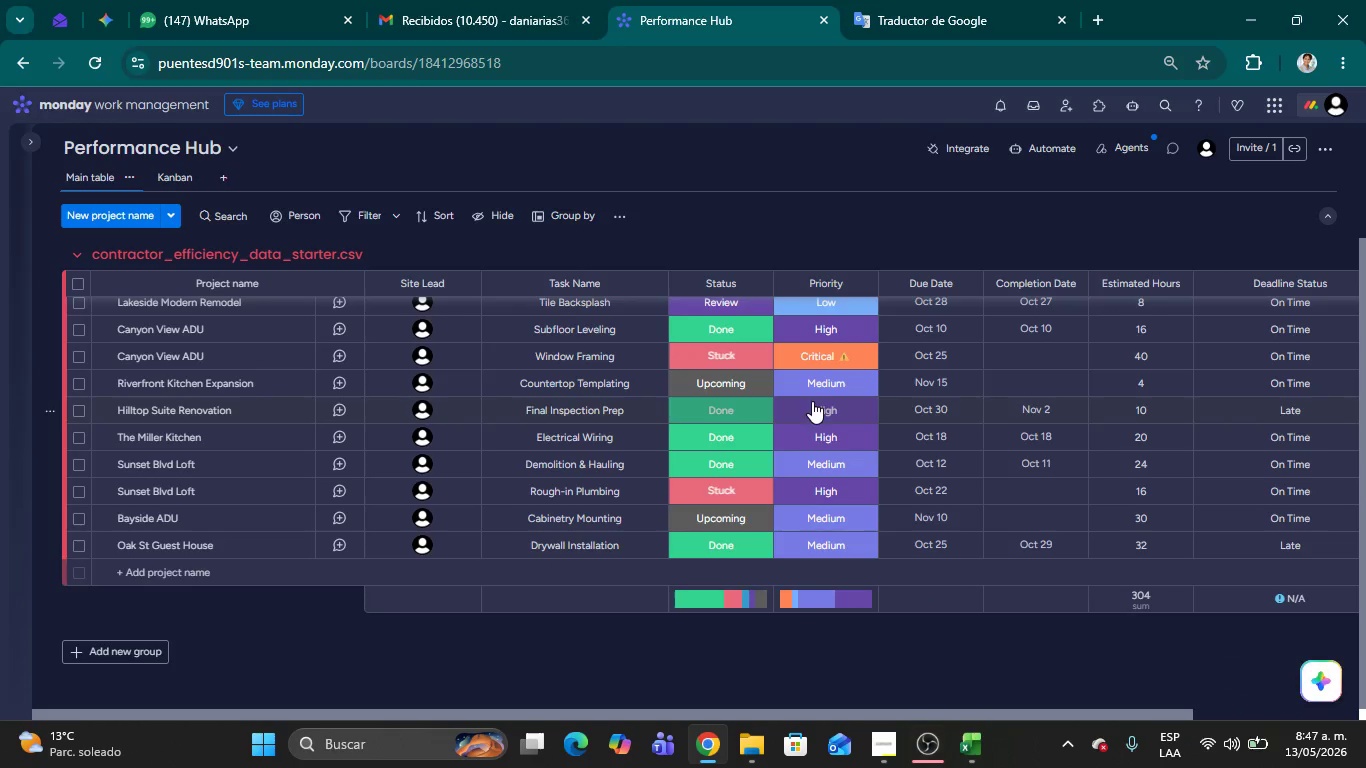 
scroll: coordinate [812, 401], scroll_direction: up, amount: 2.0
 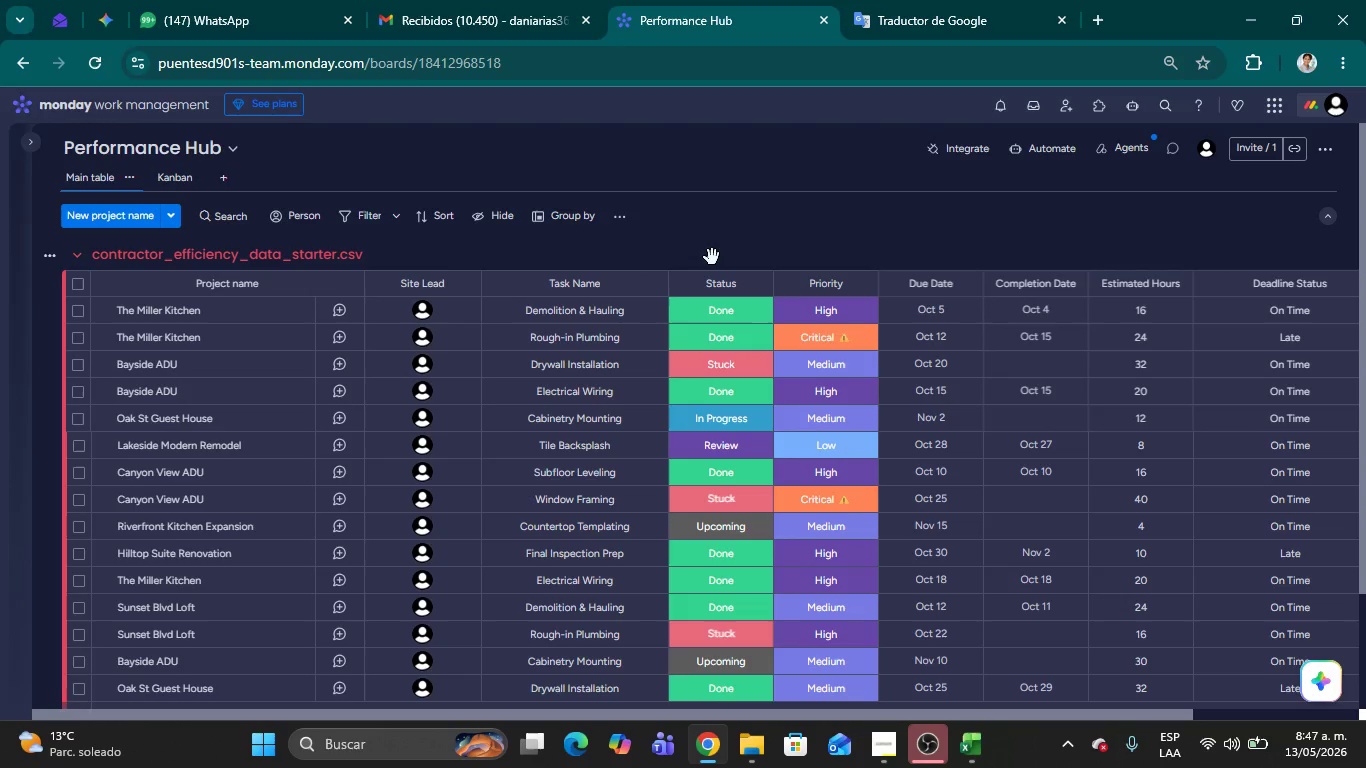 
key(Meta+Shift+MetaLeft)
 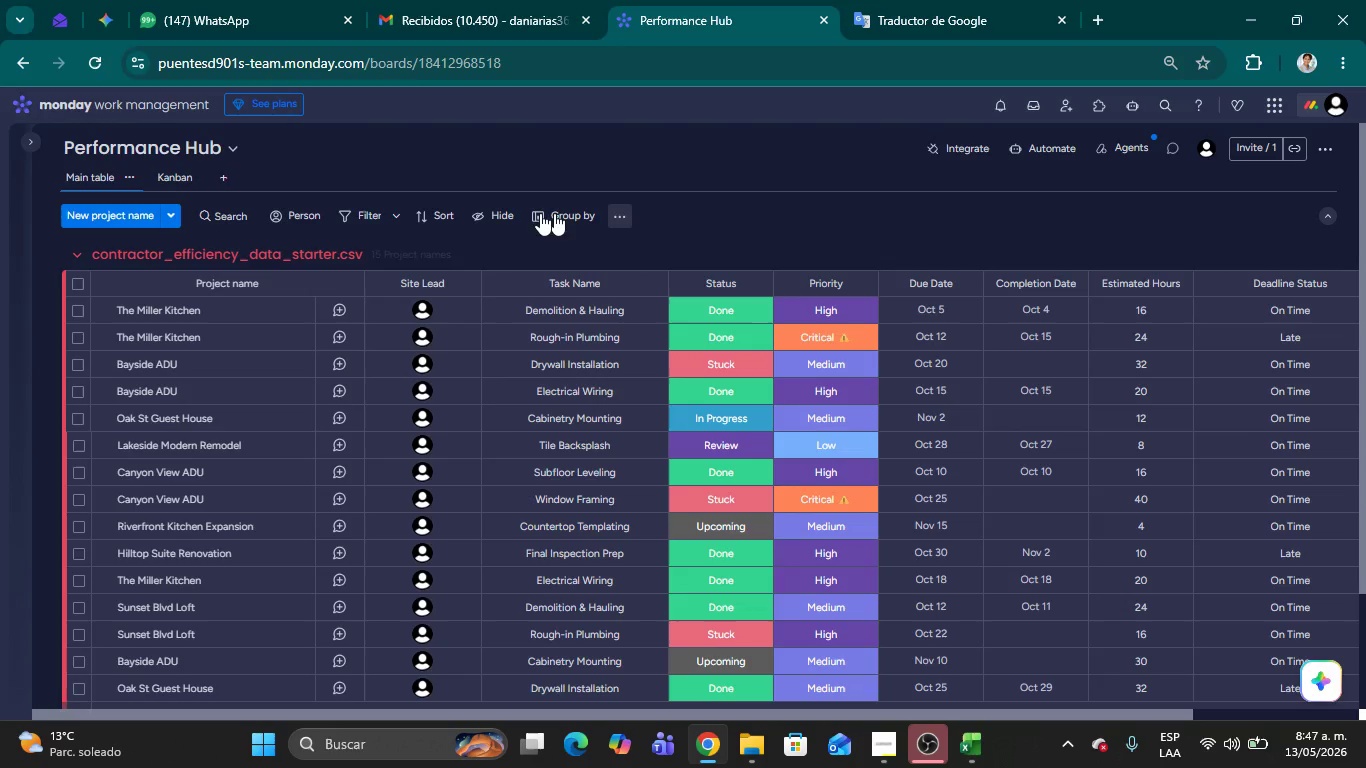 
key(Meta+Shift+S)
 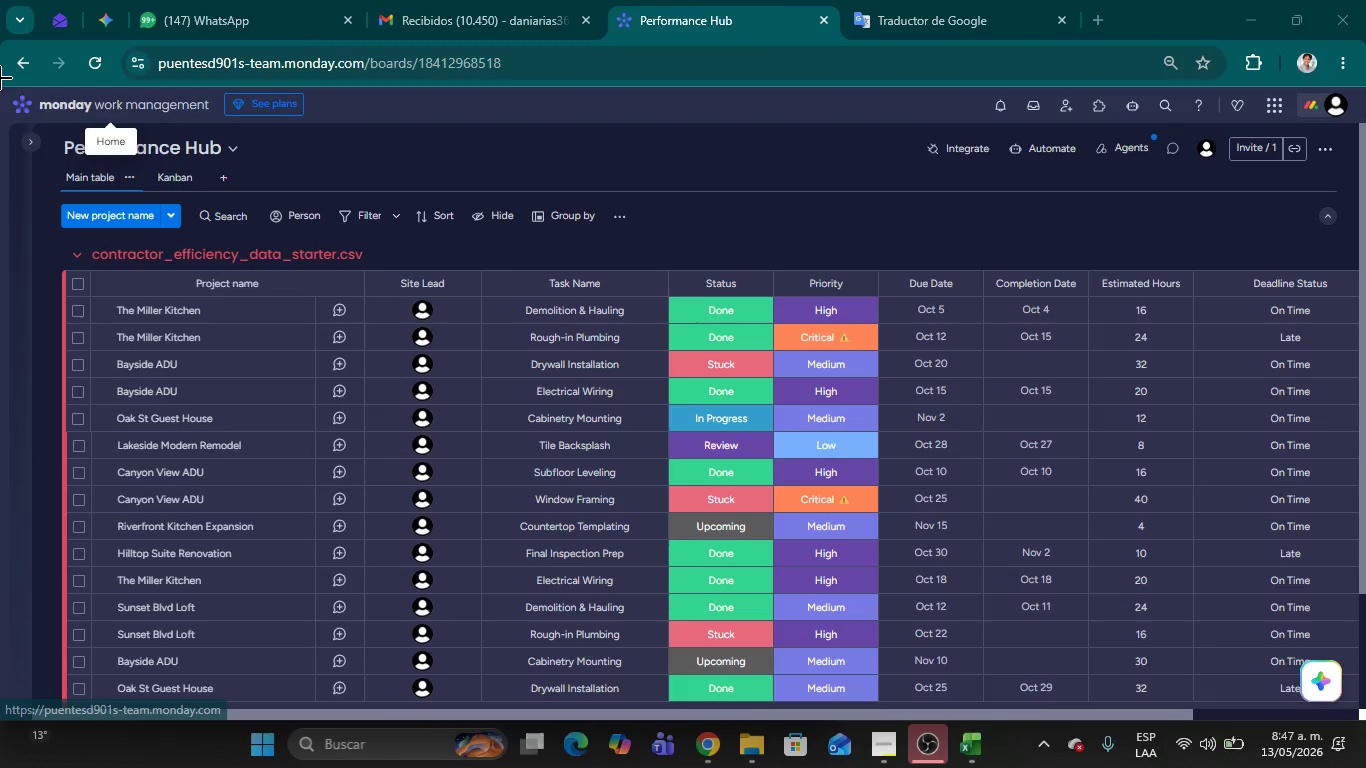 
left_click_drag(start_coordinate=[0, 82], to_coordinate=[1365, 708])
 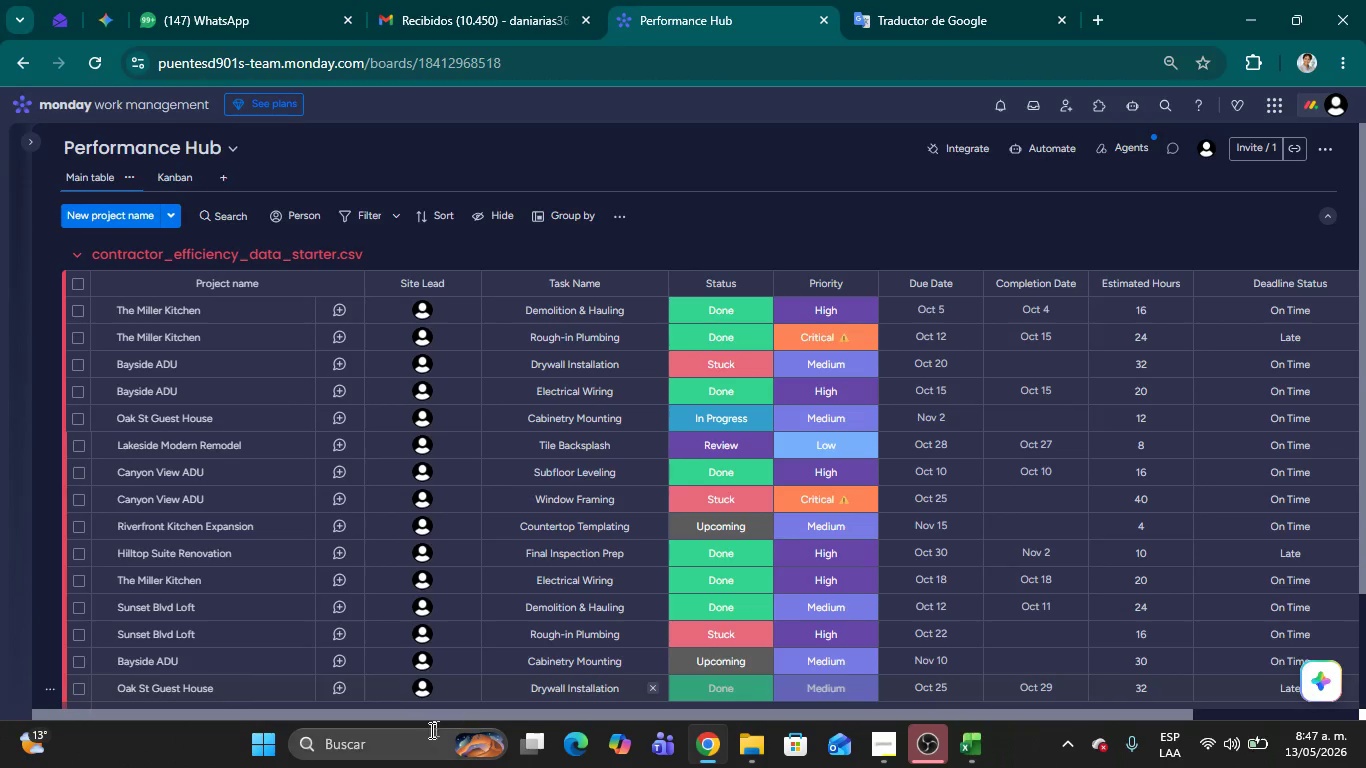 
left_click([401, 741])
 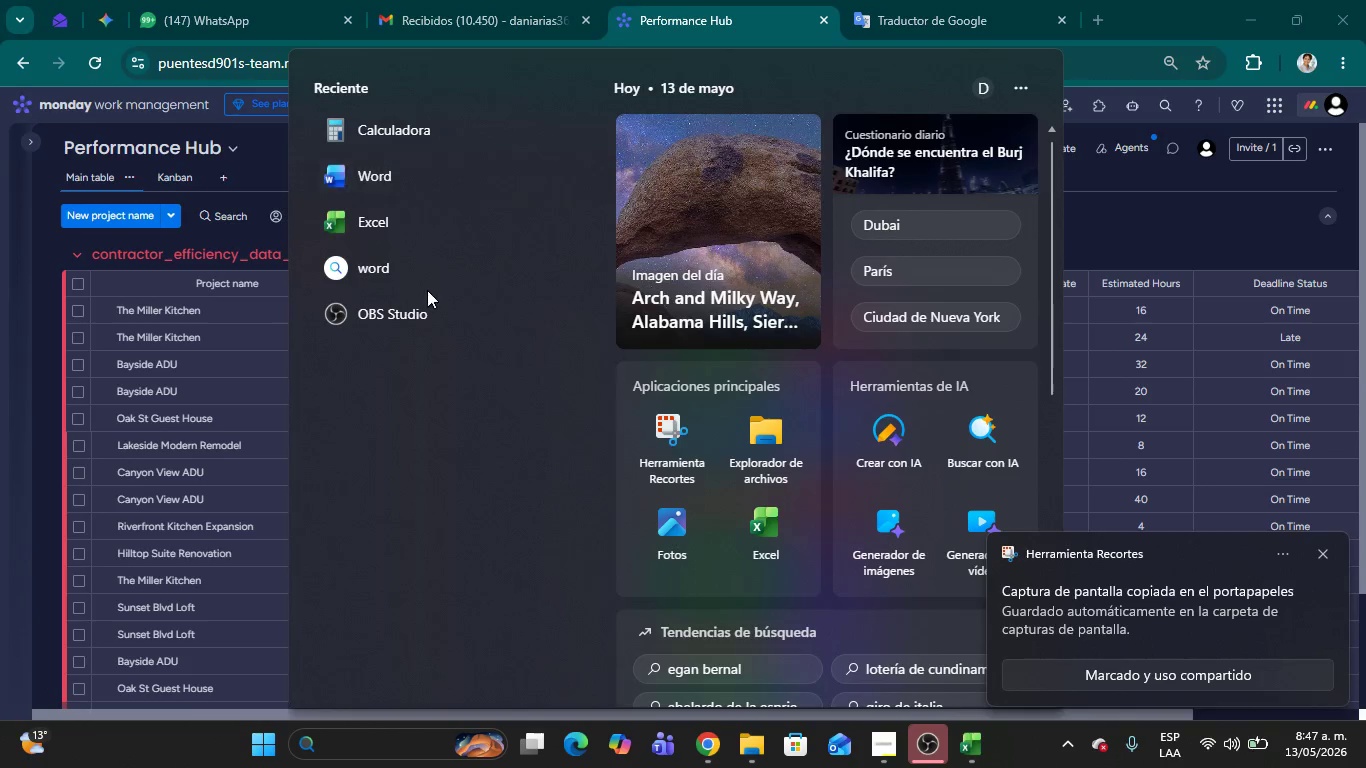 
left_click([377, 172])
 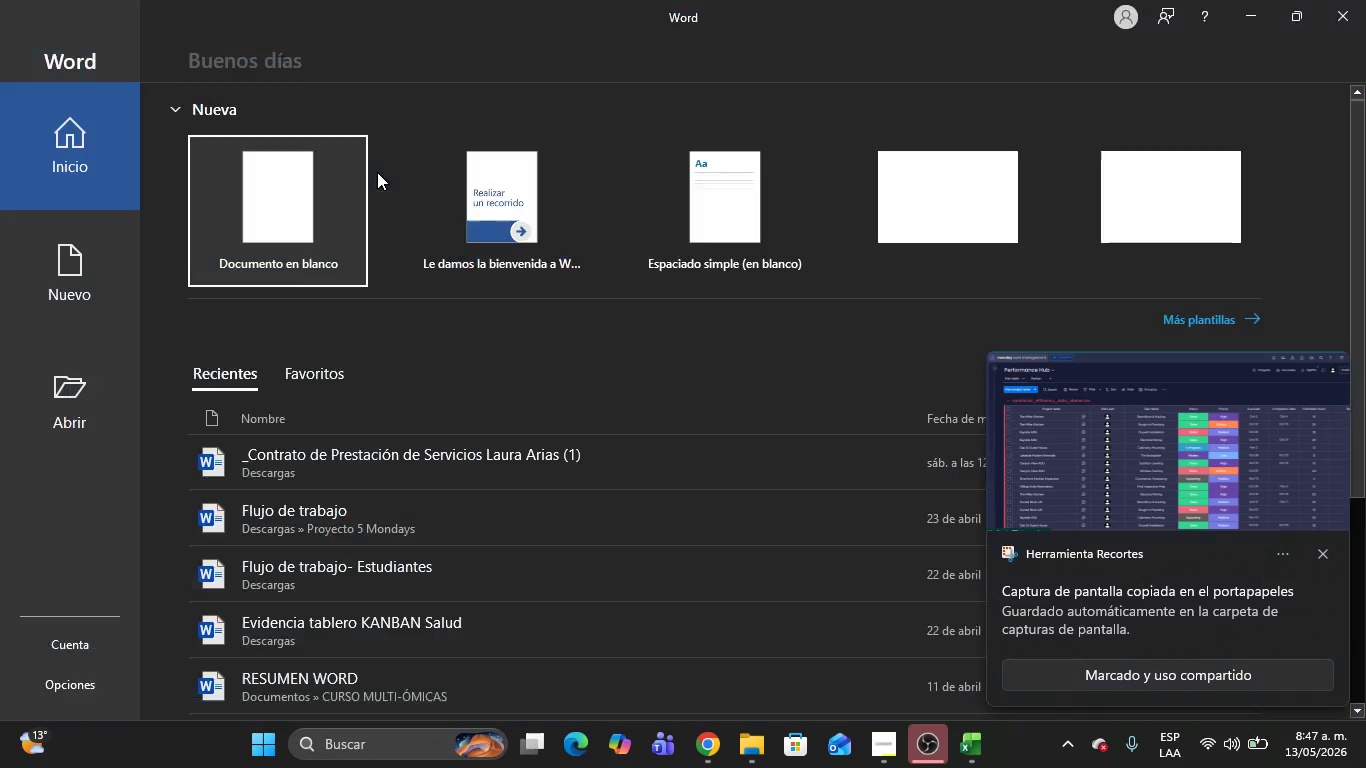 
left_click([291, 197])
 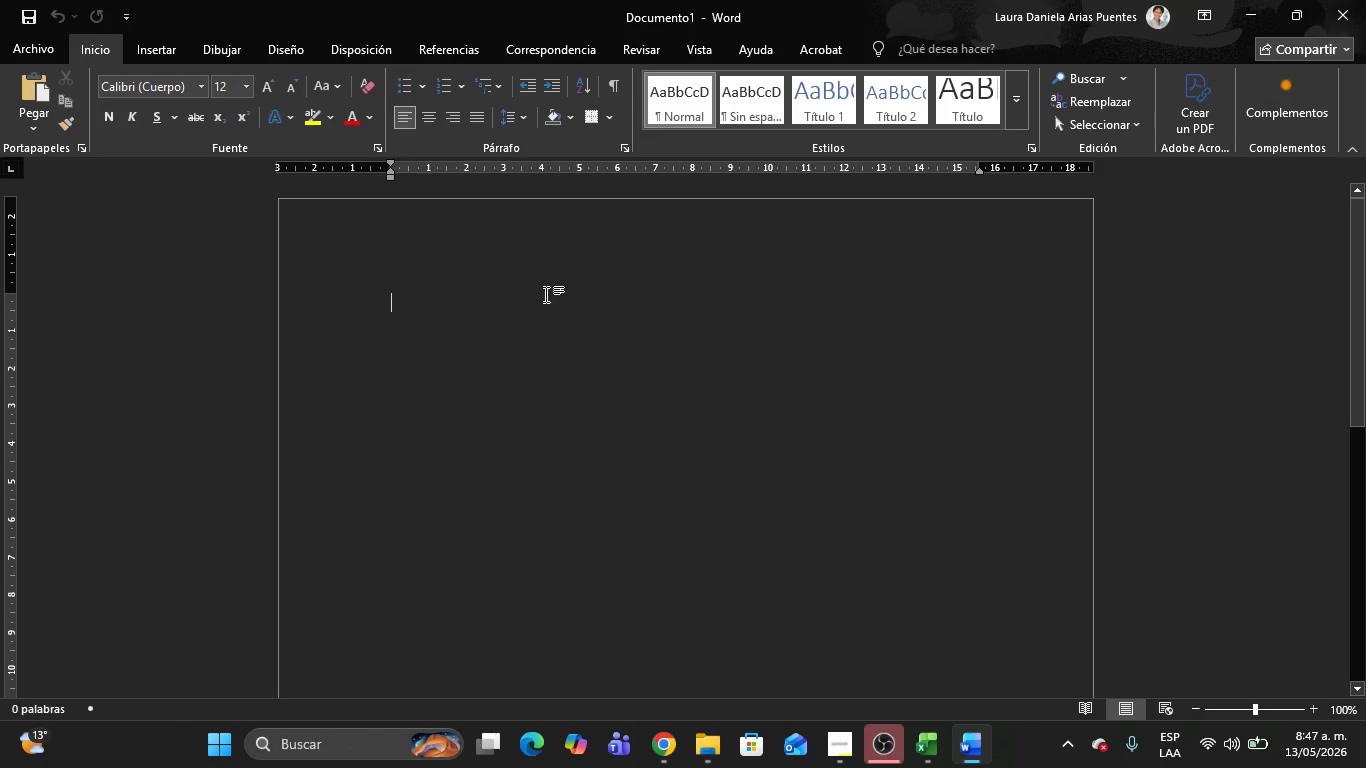 
key(Control+V)
 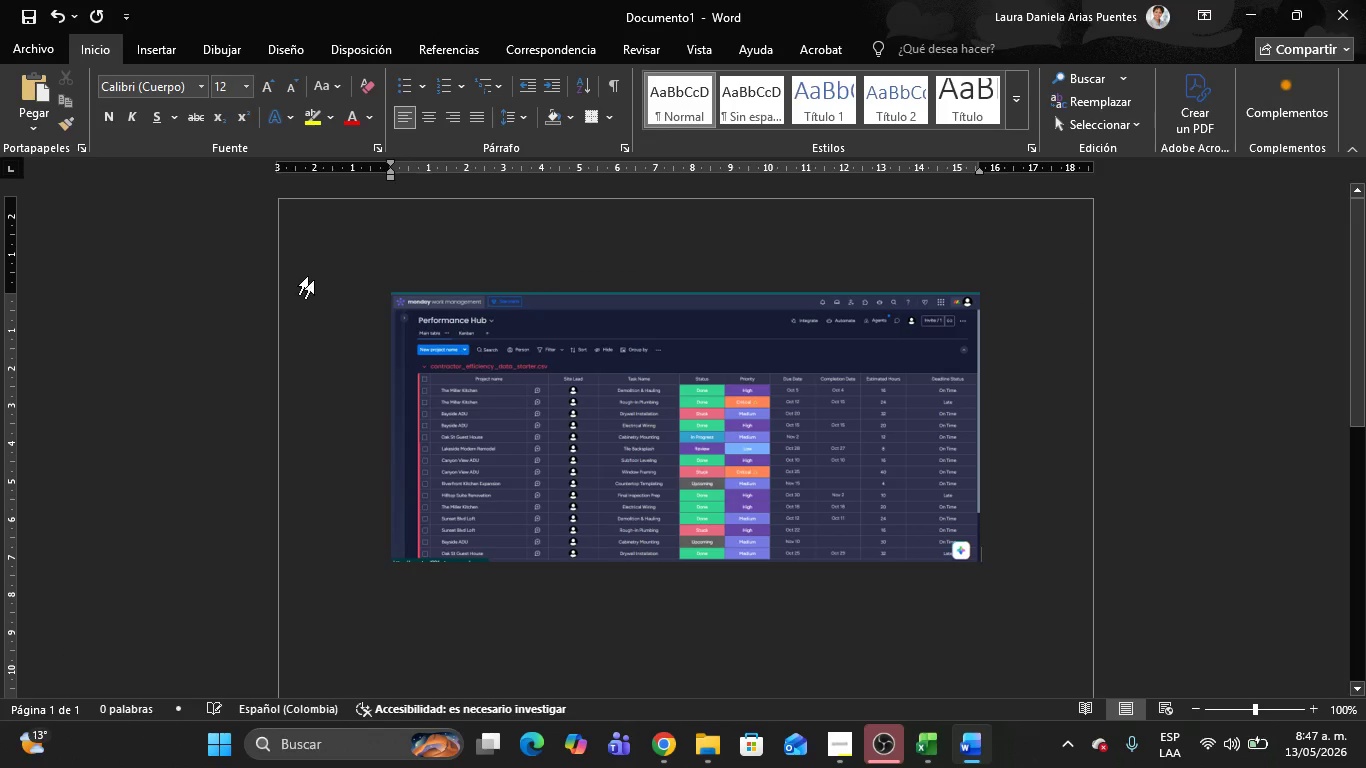 
left_click([928, 363])
 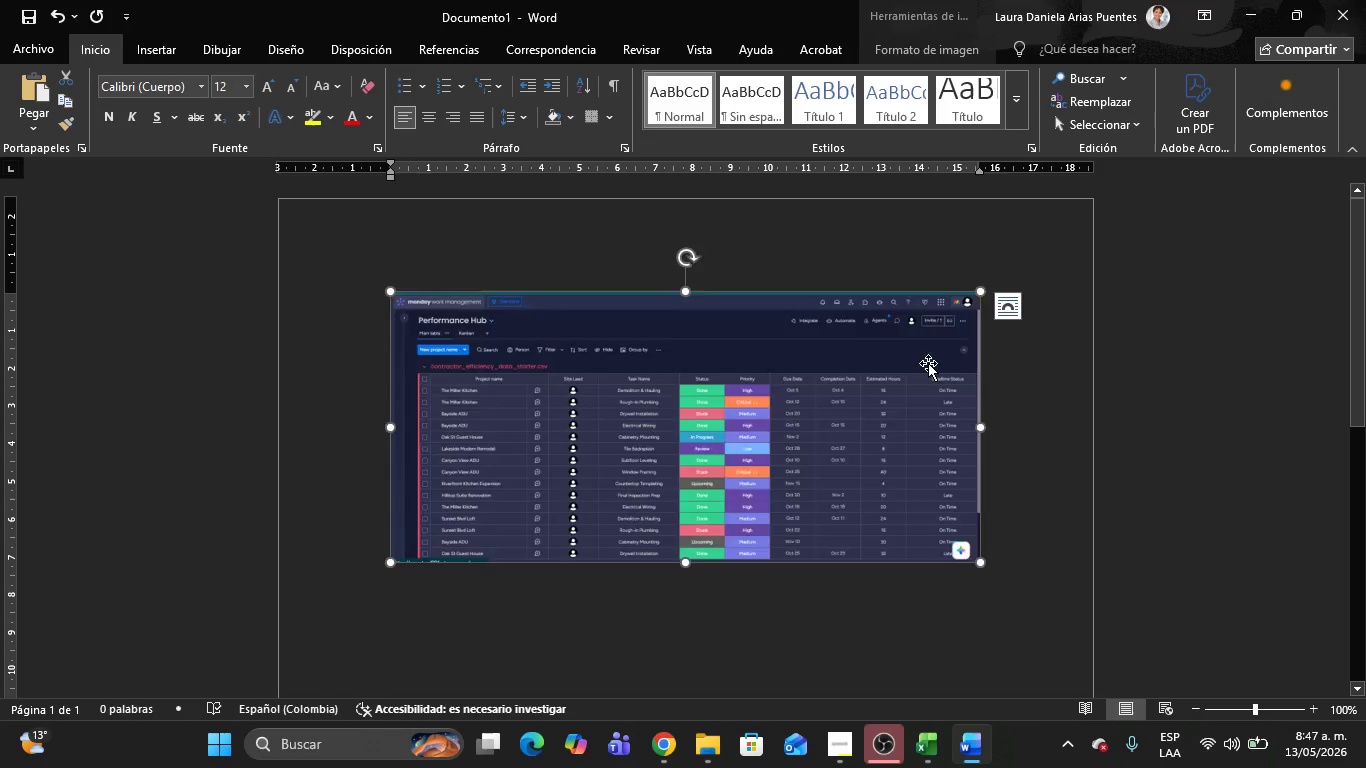 
key(Delete)
 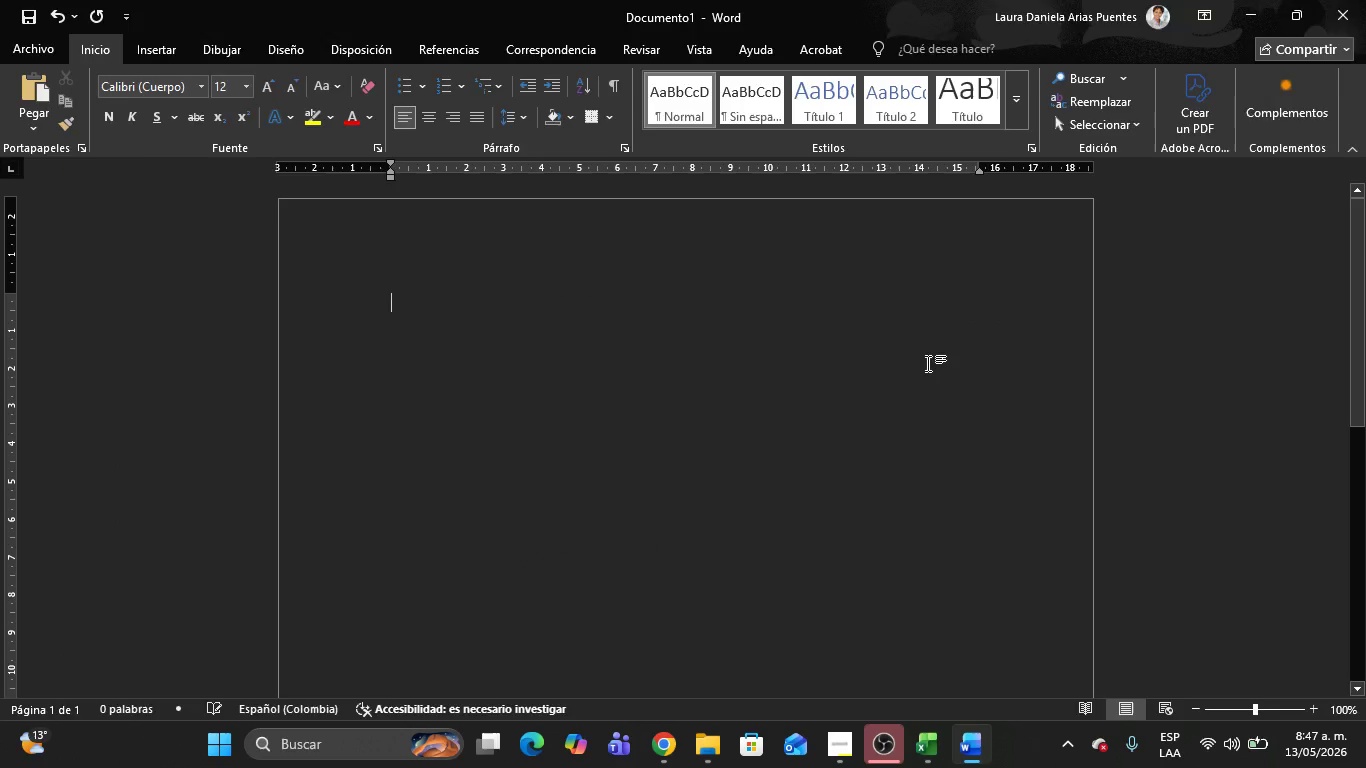 
key(Alt+AltLeft)
 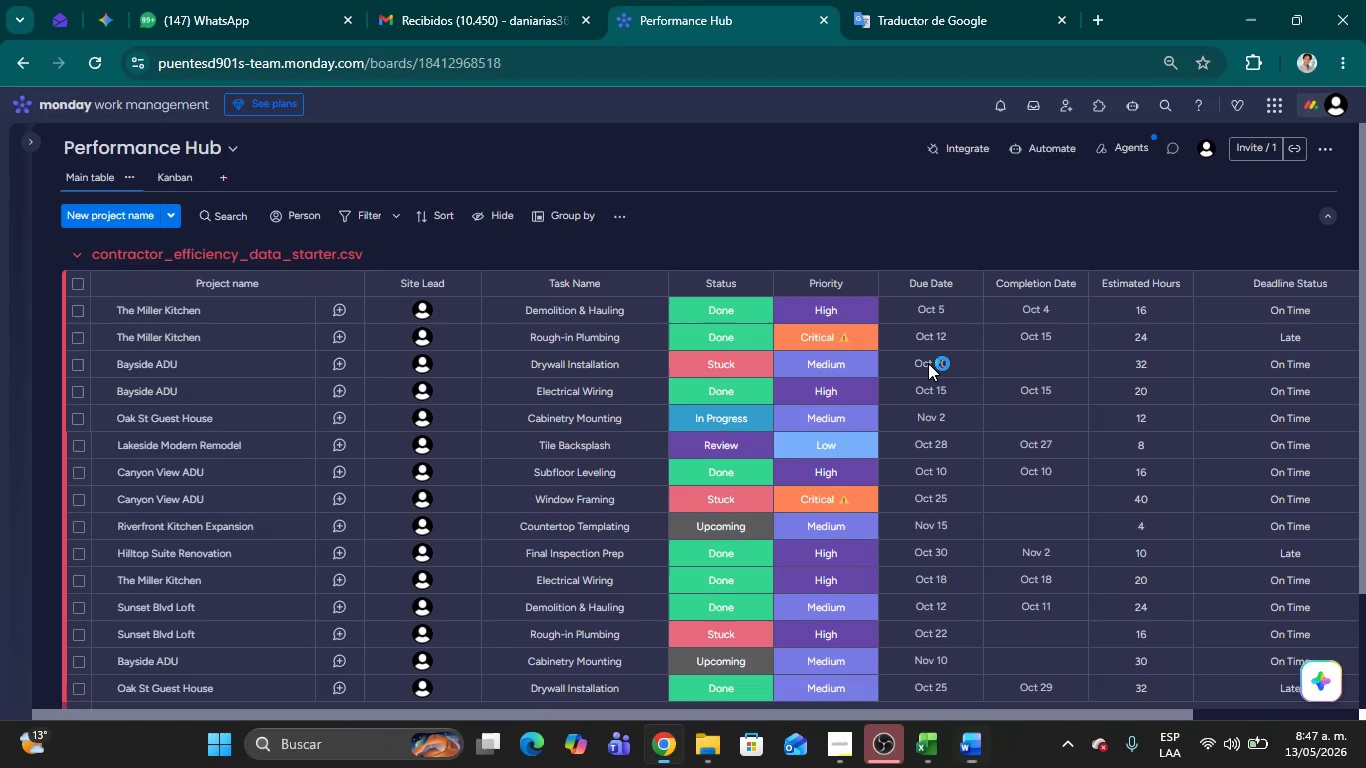 
key(Alt+Tab)
 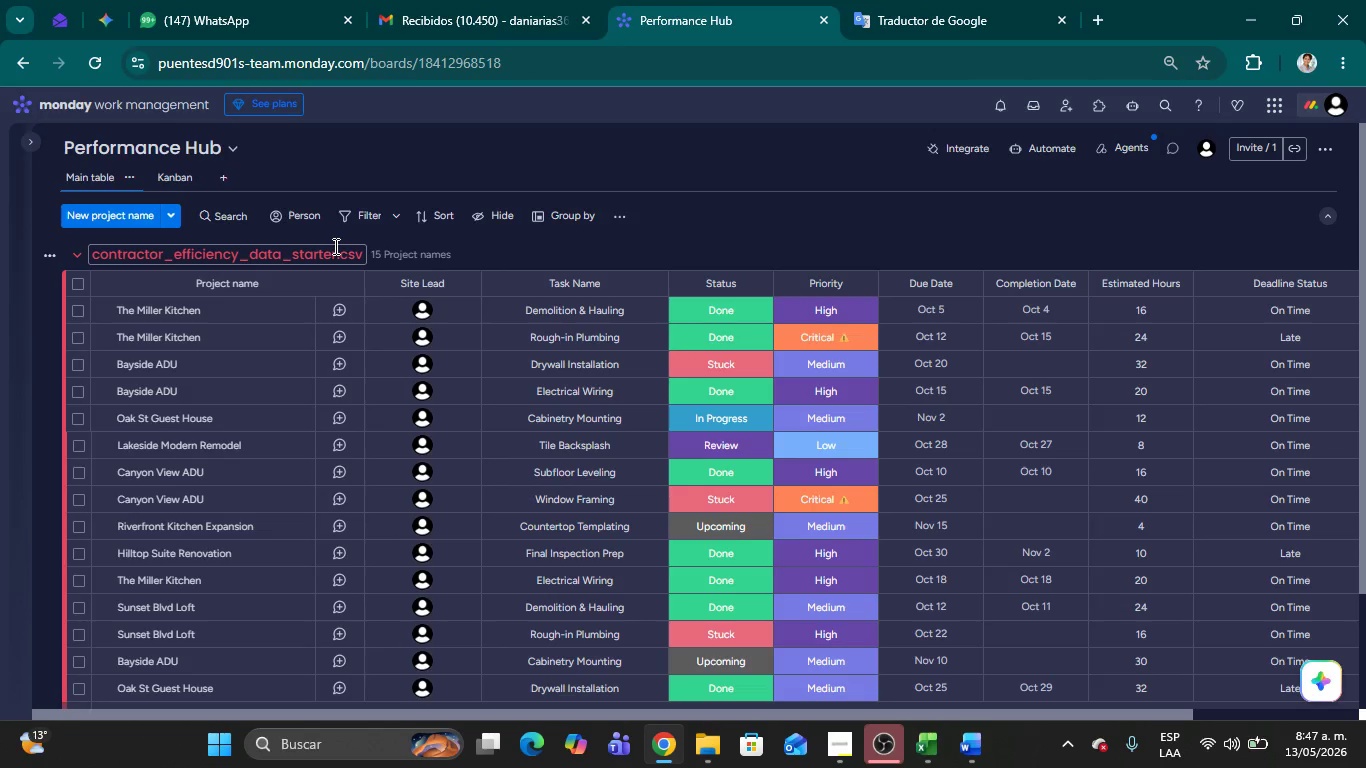 
key(Meta+Shift+MetaLeft)
 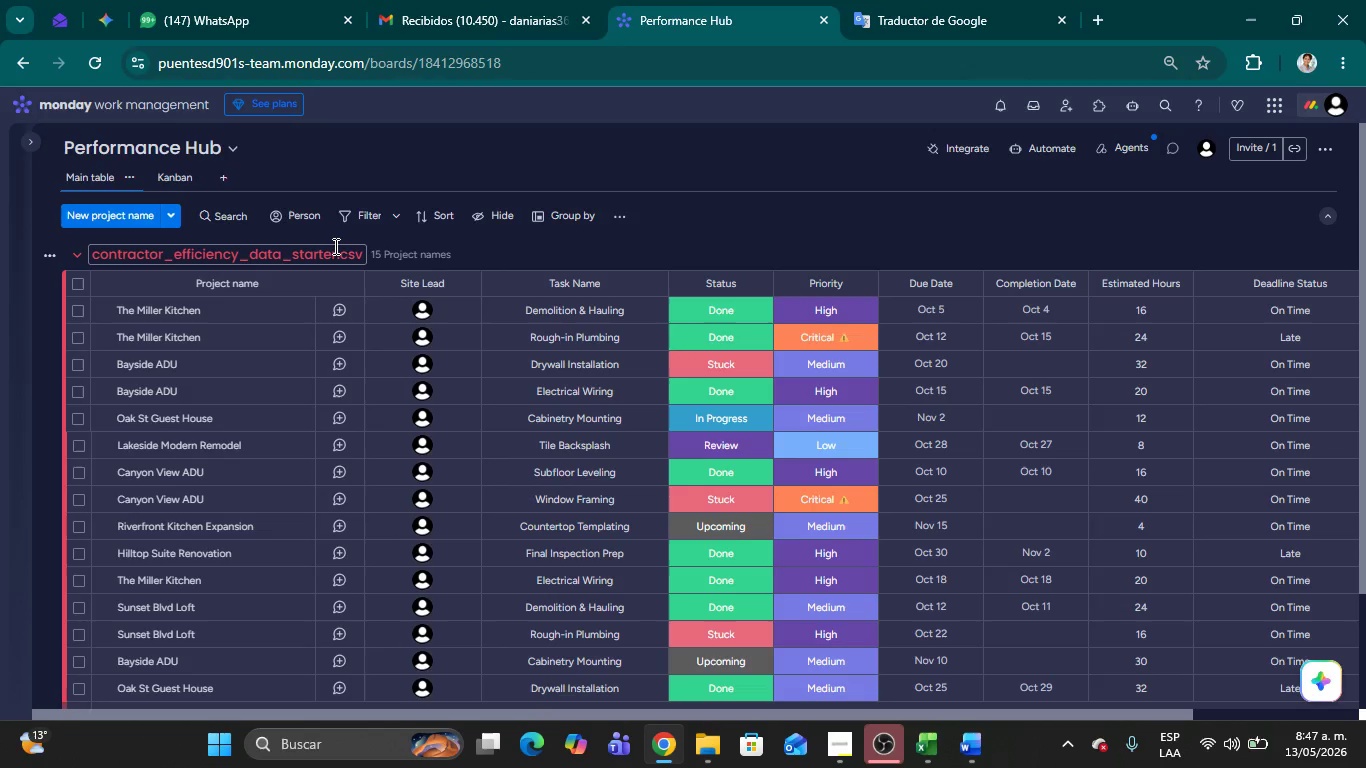 
key(Meta+Shift+S)
 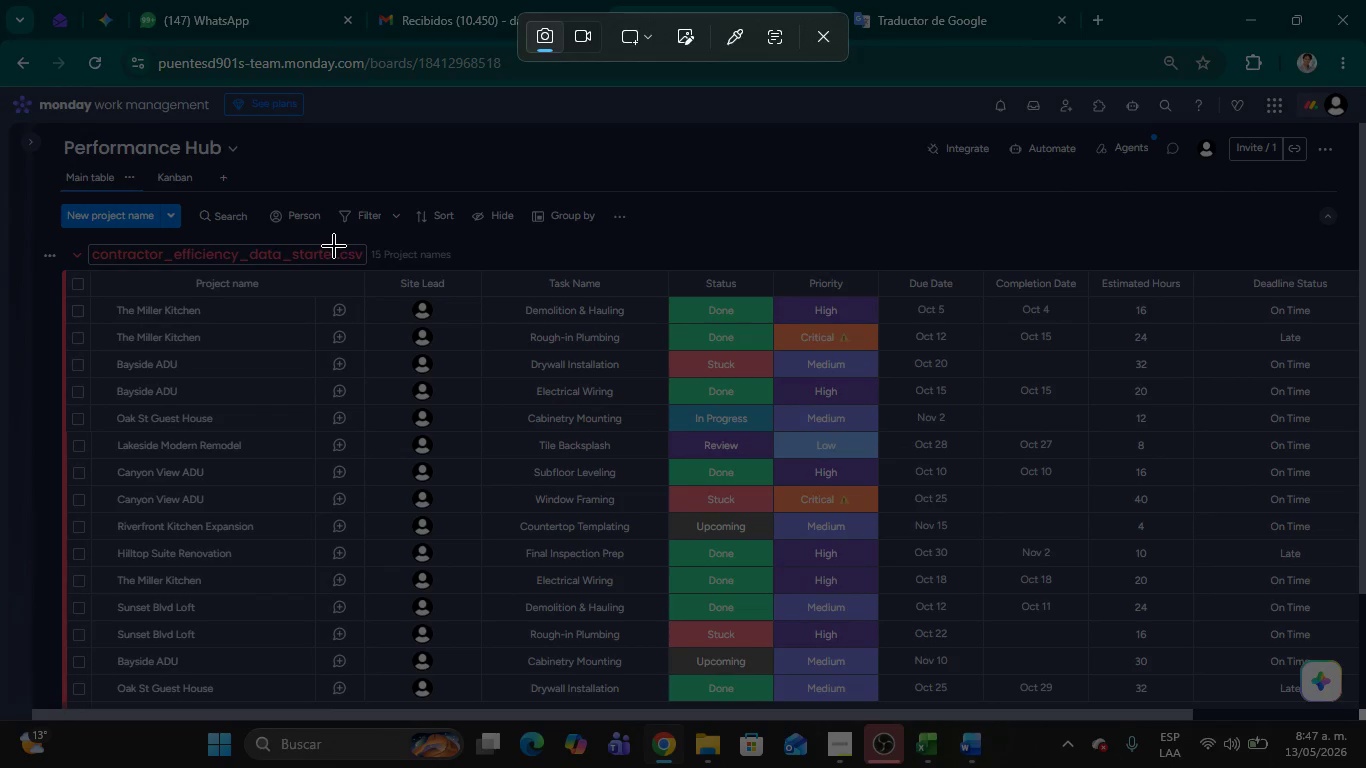 
hold_key(key=ShiftLeft, duration=0.34)
 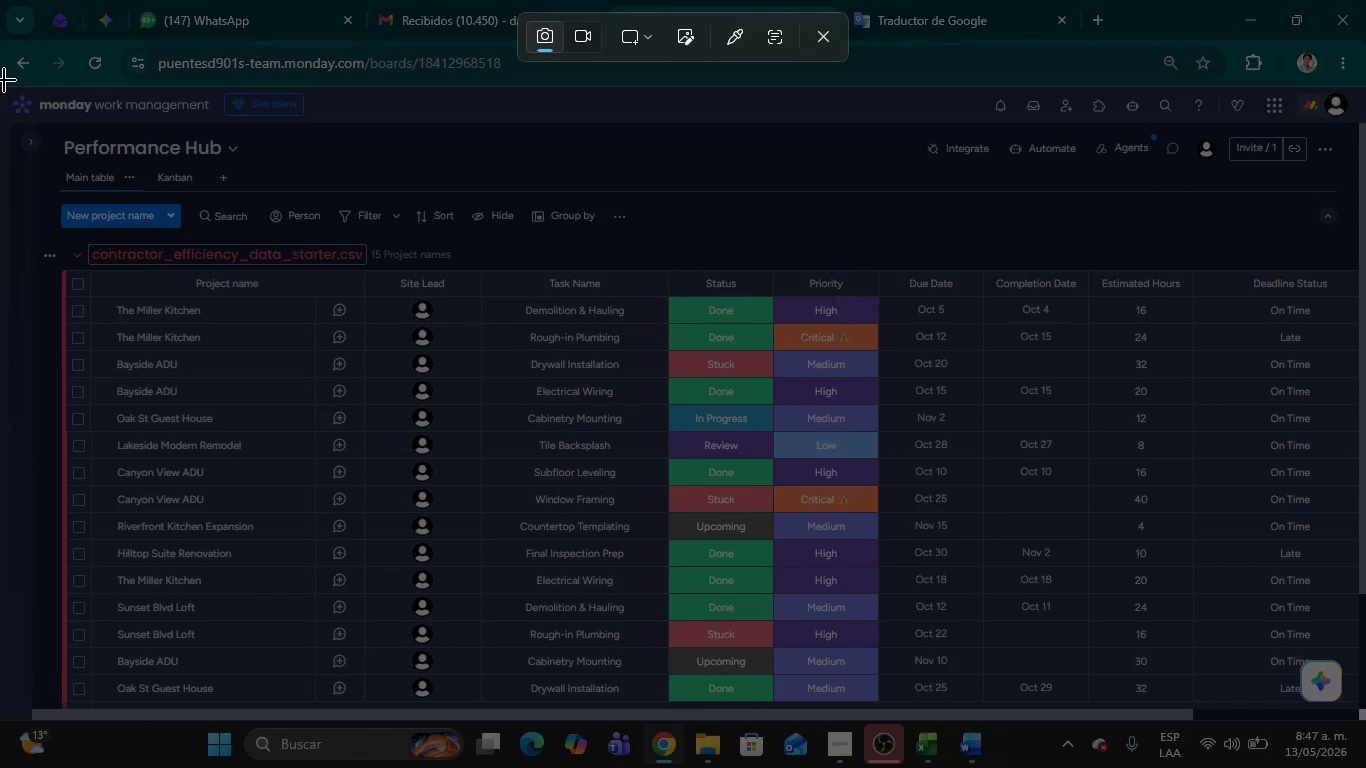 
left_click_drag(start_coordinate=[4, 80], to_coordinate=[1365, 708])
 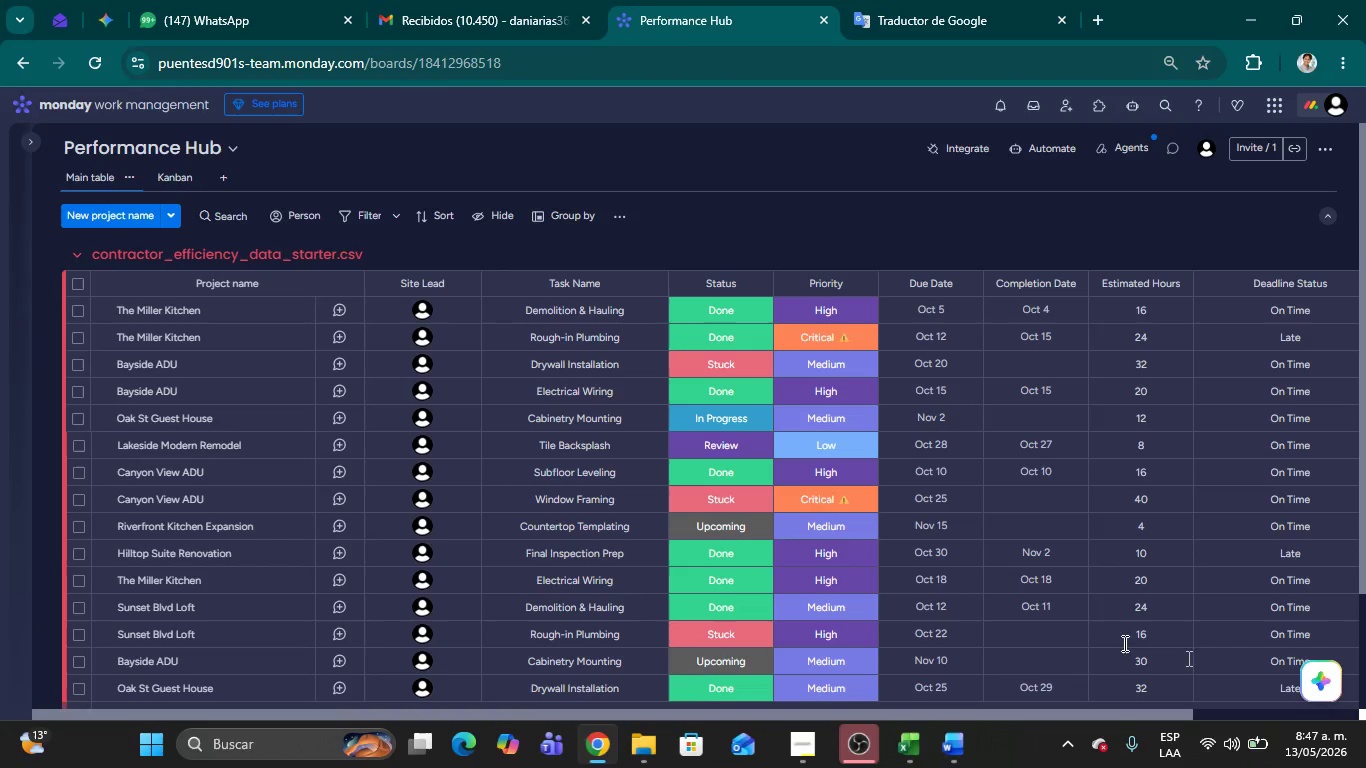 
key(Alt+AltLeft)
 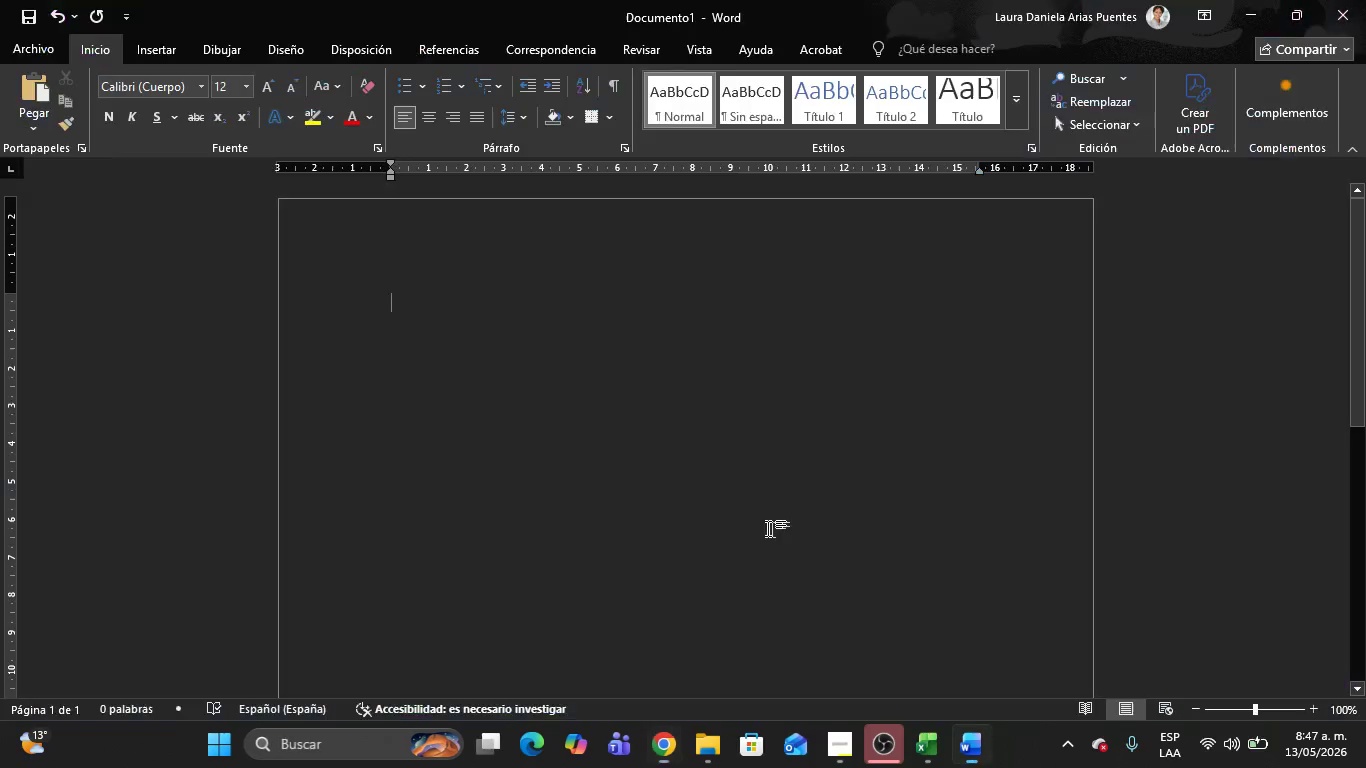 
key(Alt+Tab)
 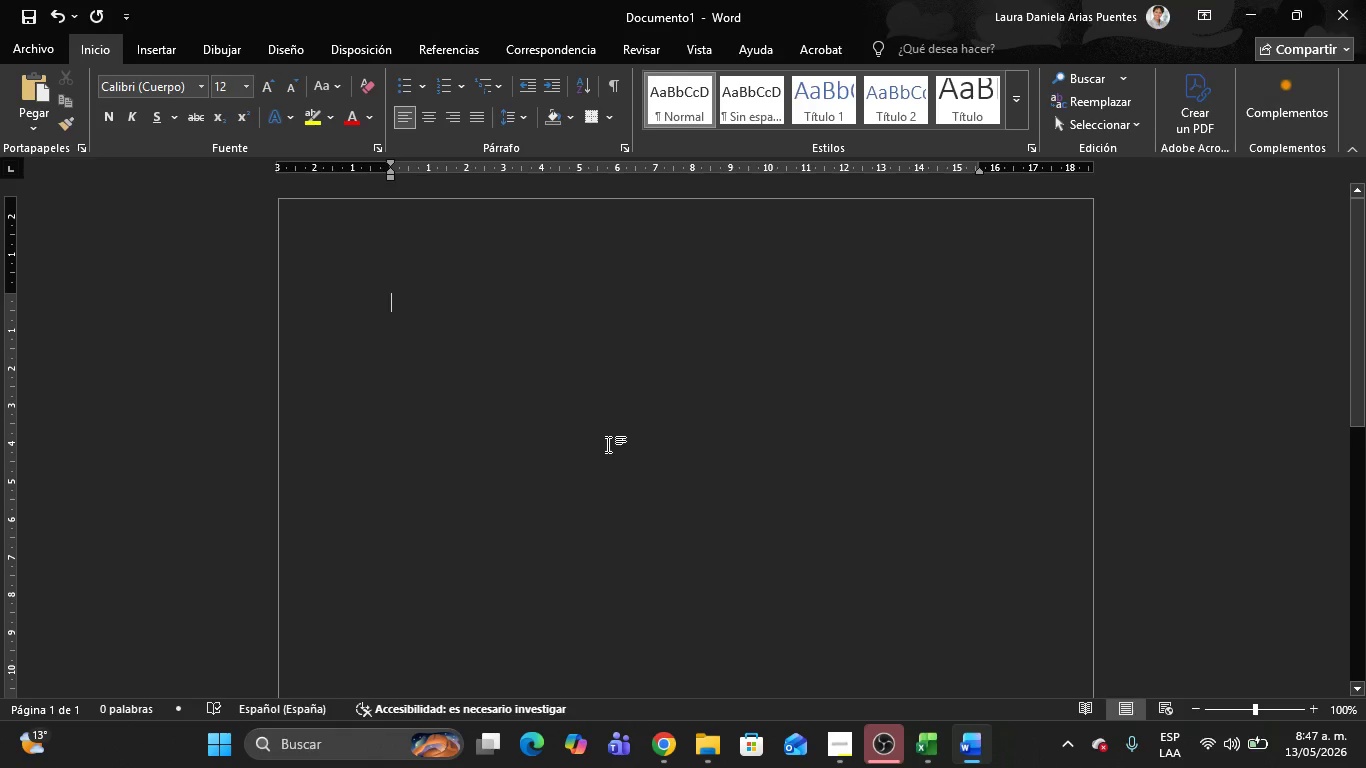 
key(Control+V)
 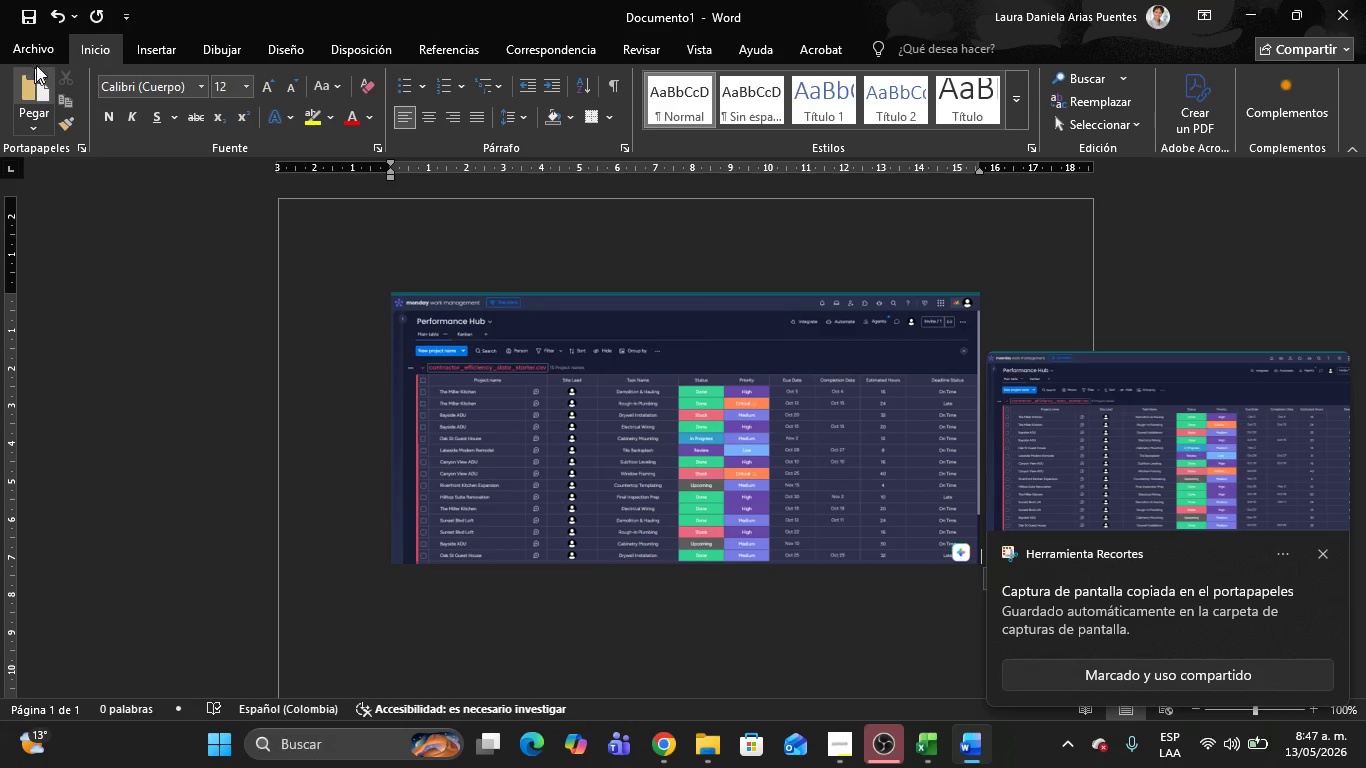 
left_click([43, 52])
 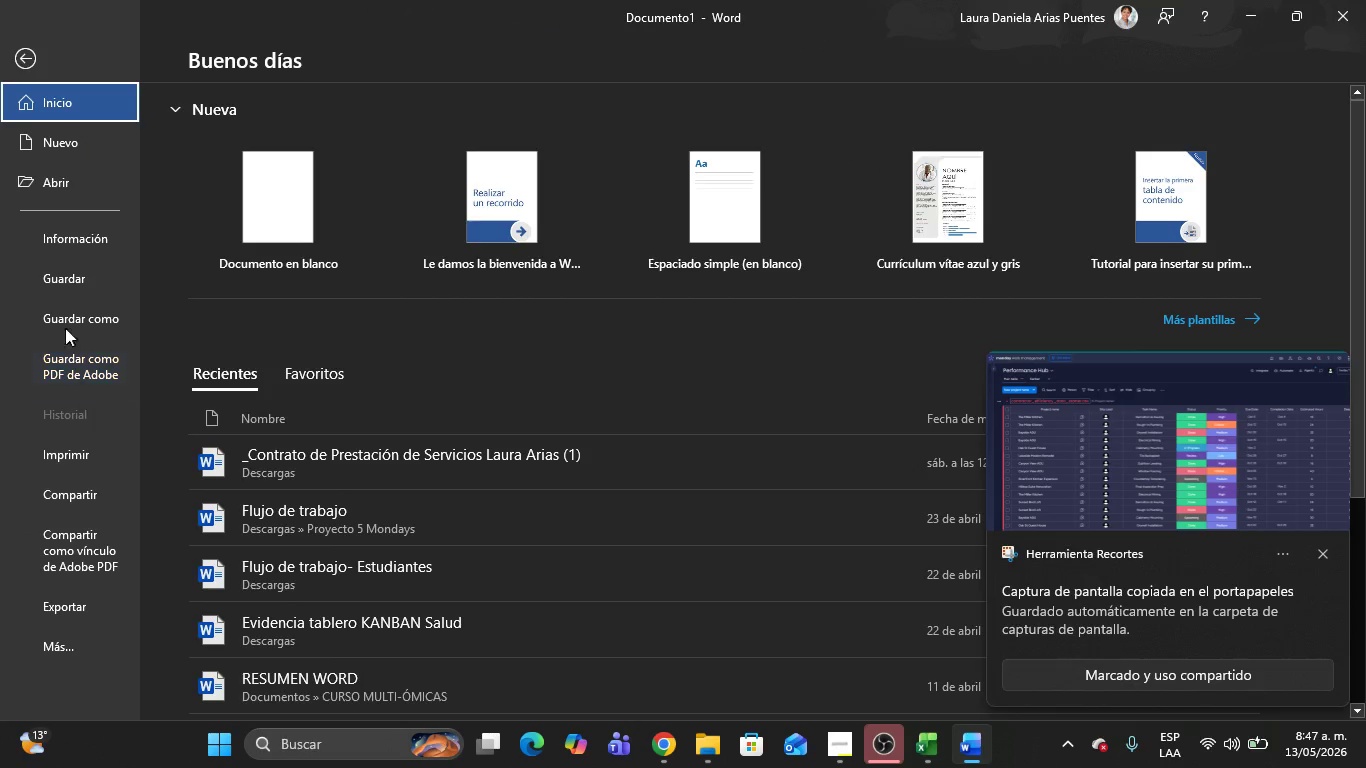 
left_click([57, 322])
 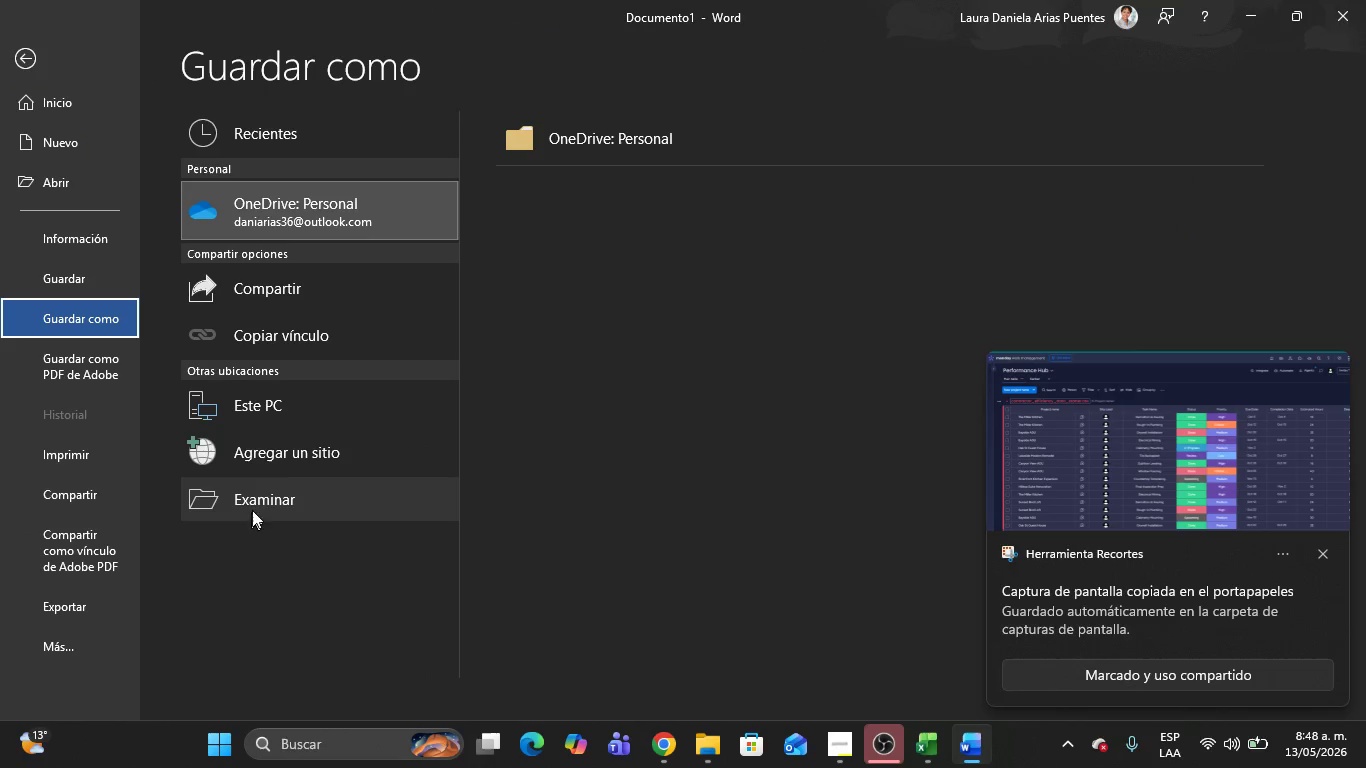 
left_click([261, 498])
 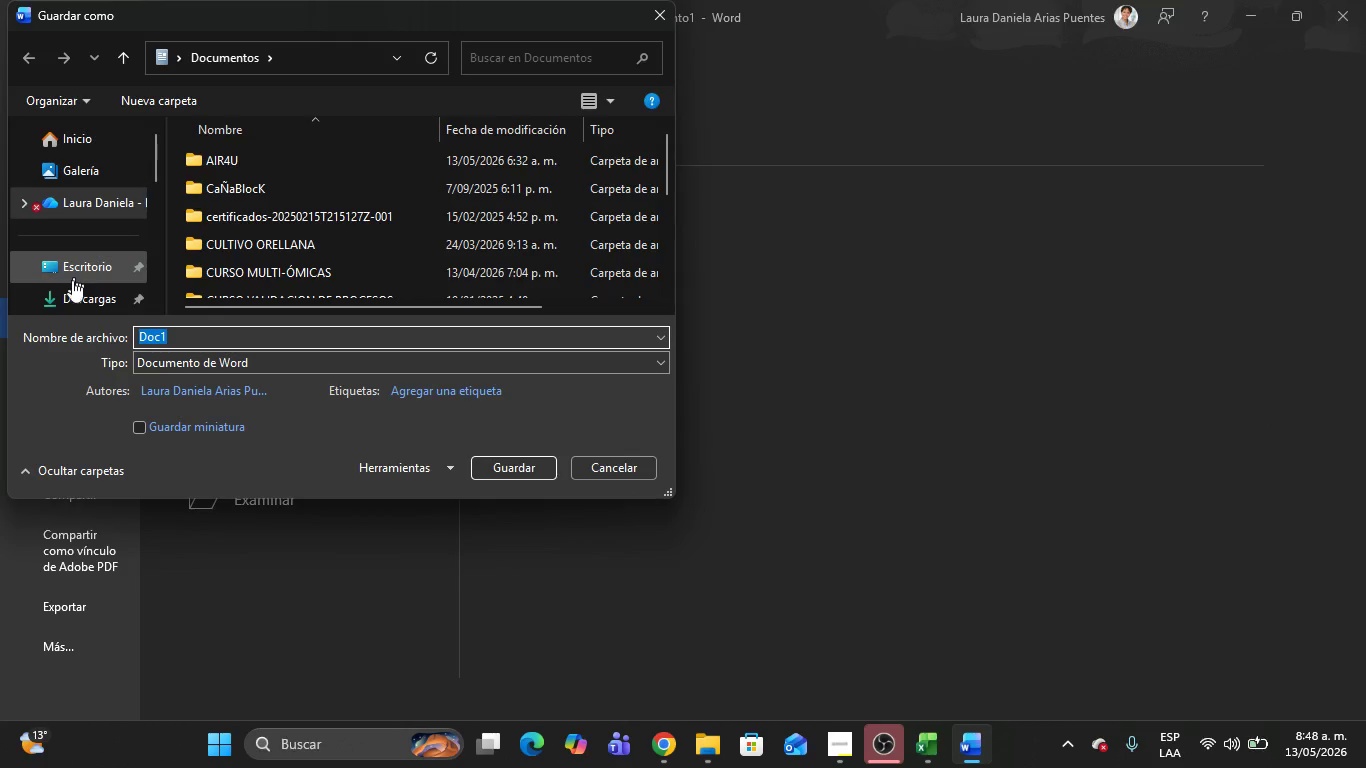 
left_click([67, 294])
 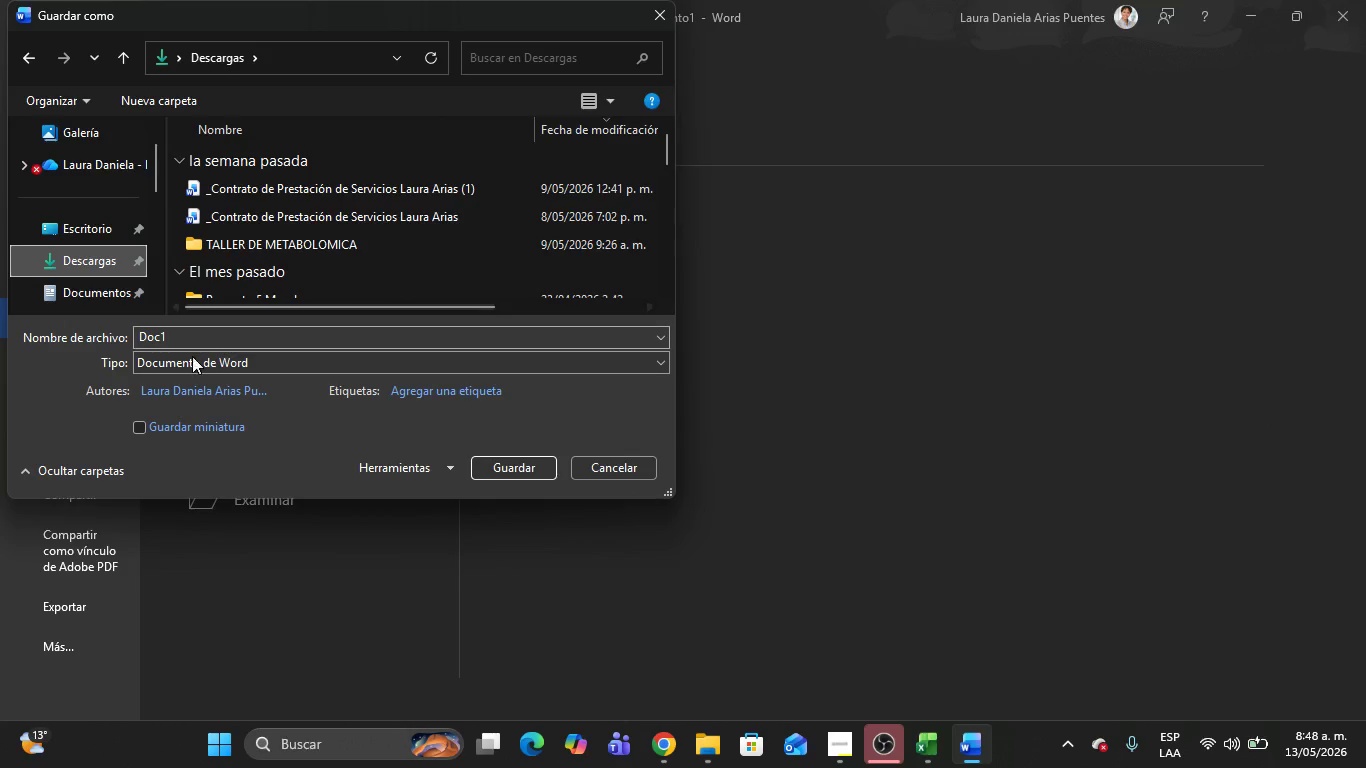 
left_click([175, 365])
 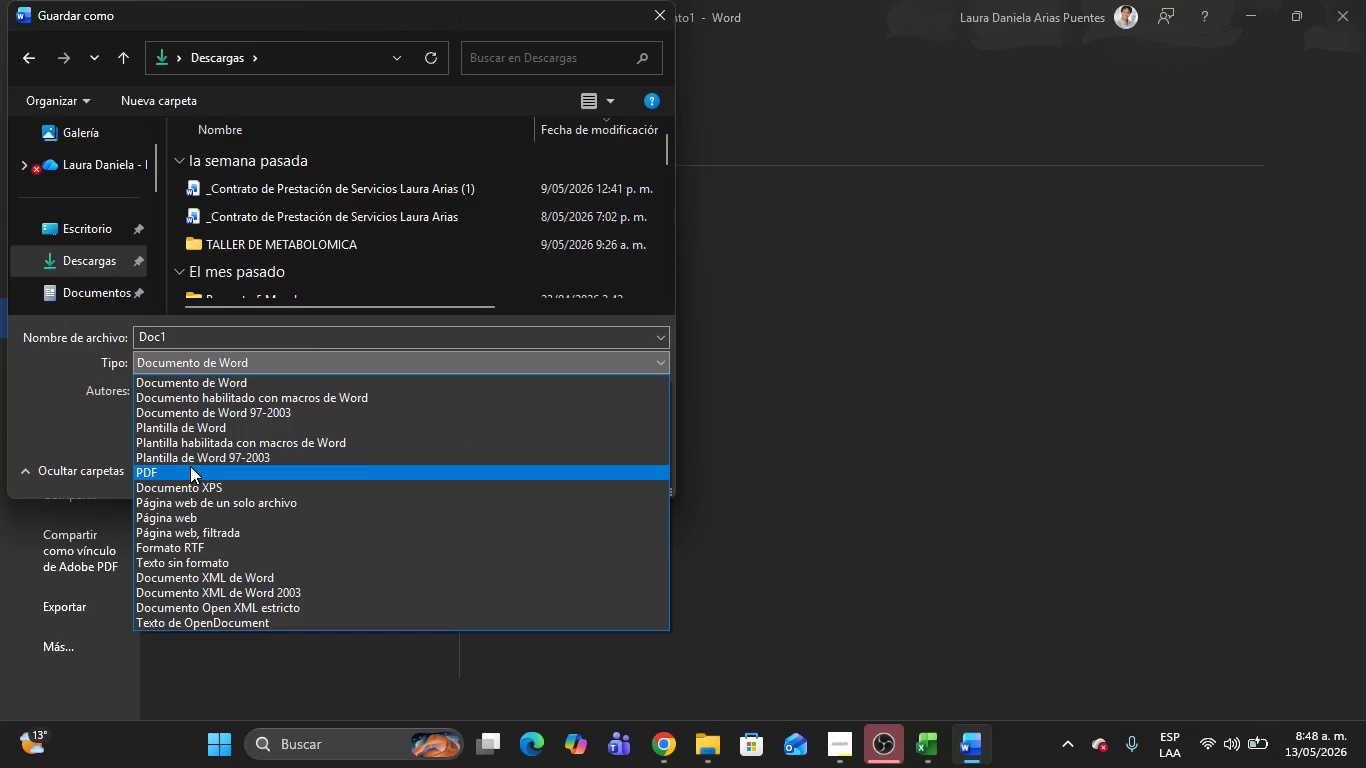 
left_click([190, 466])
 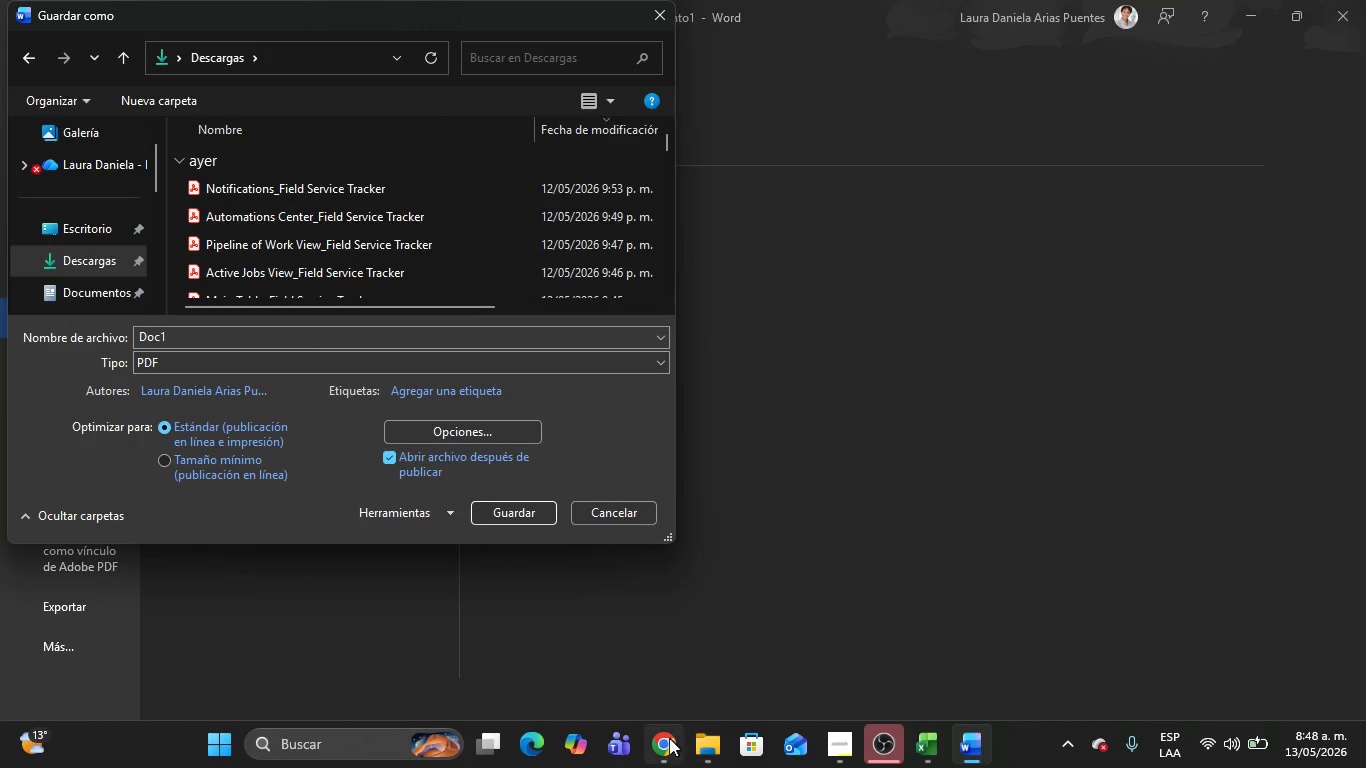 
left_click([667, 738])
 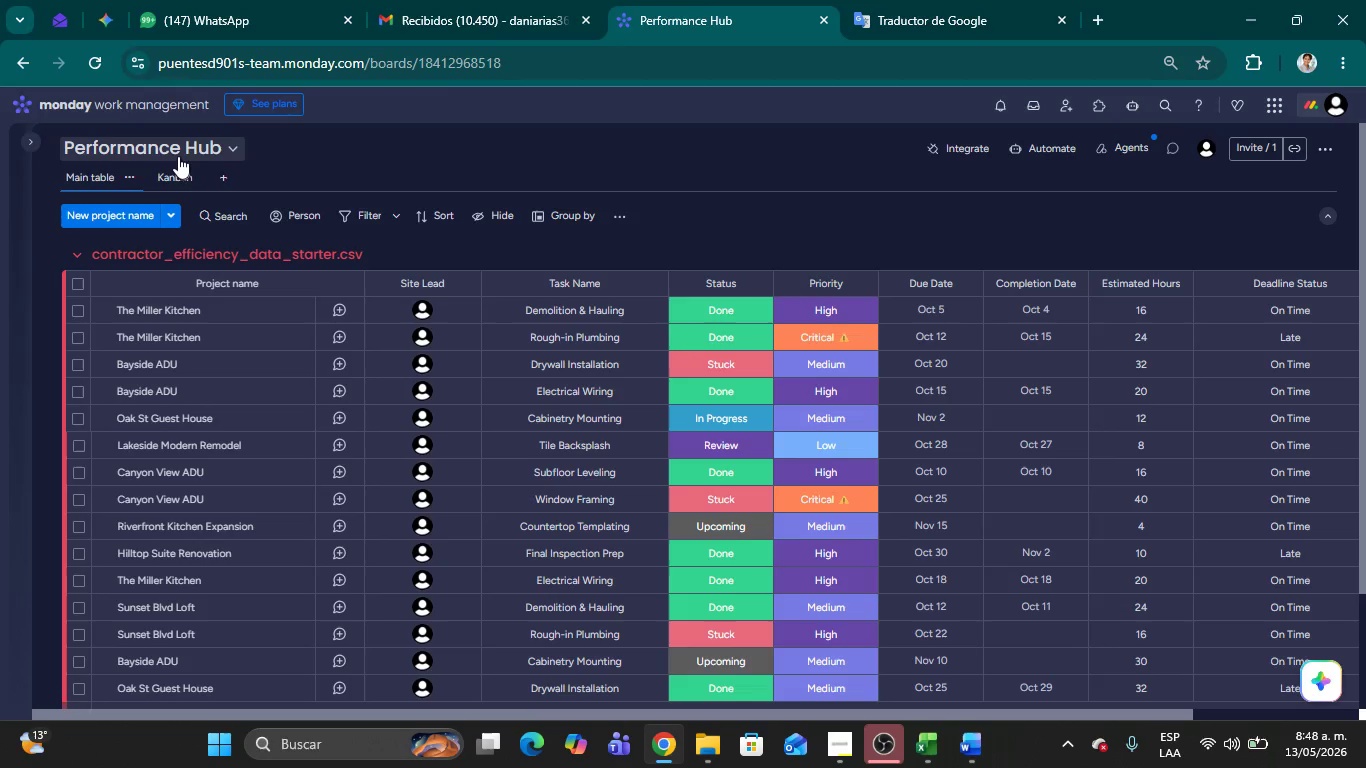 
left_click([176, 153])
 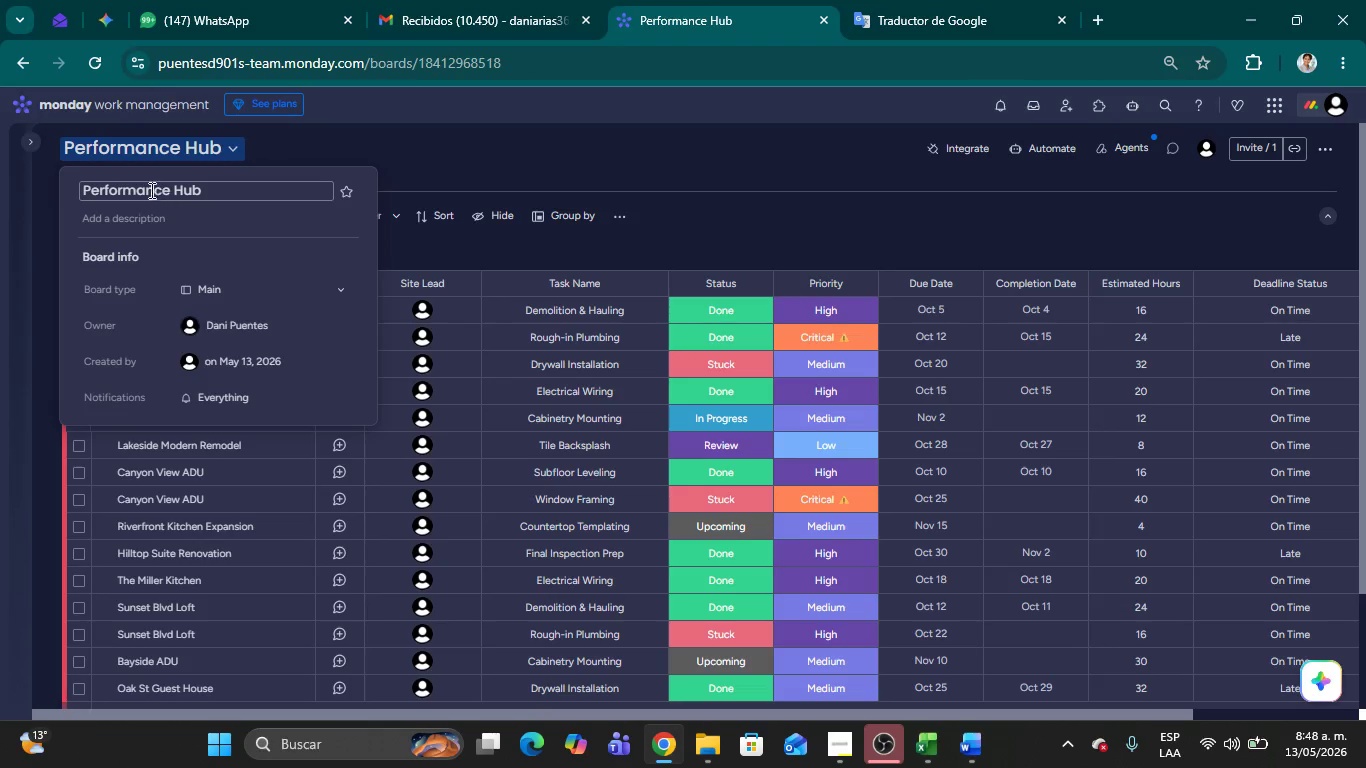 
double_click([148, 188])
 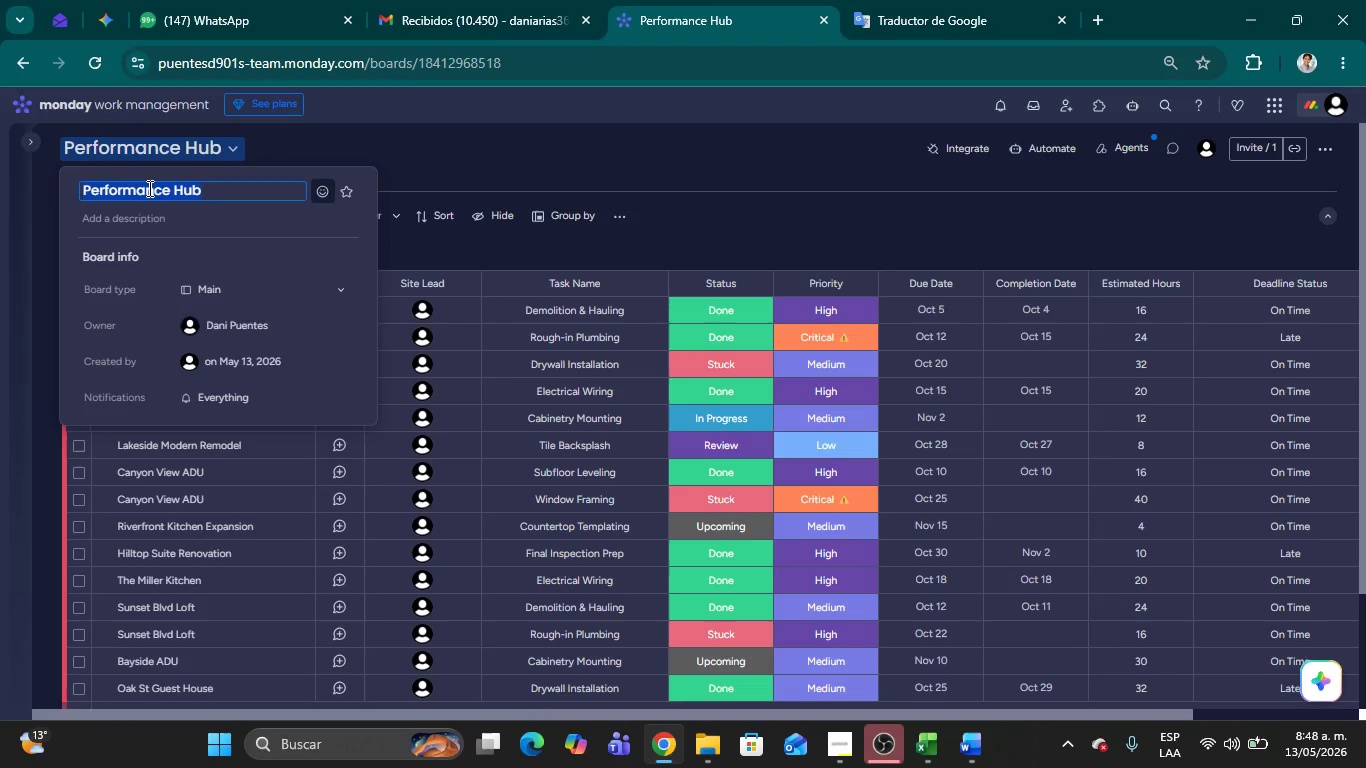 
triple_click([148, 188])
 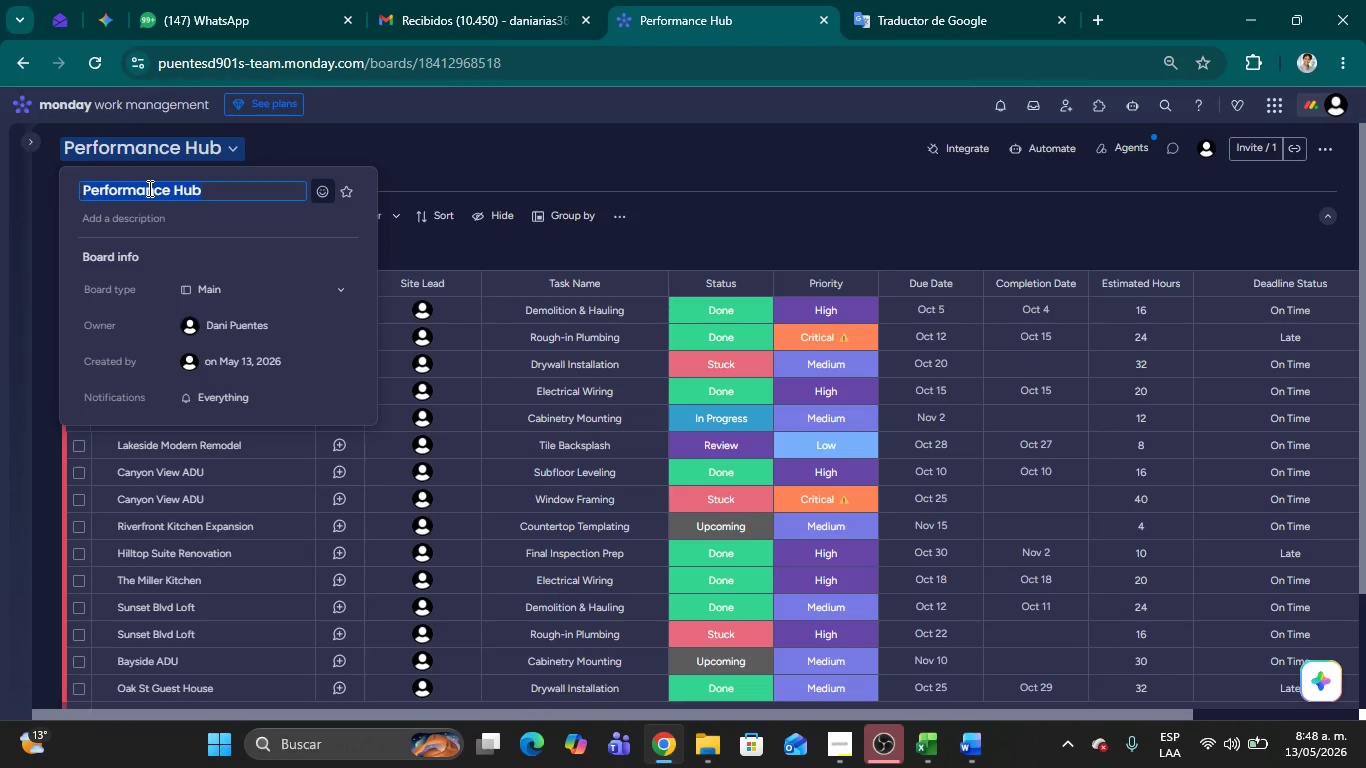 
key(Control+C)
 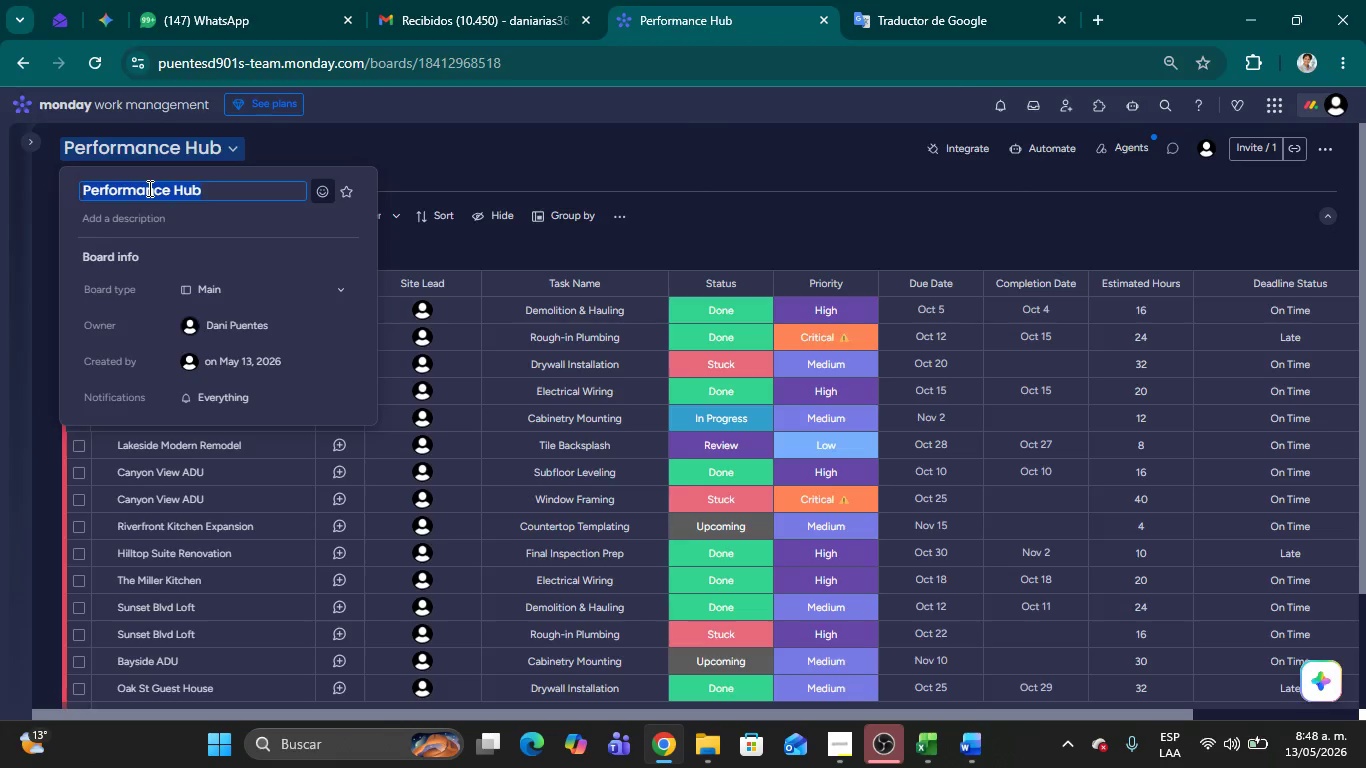 
key(Alt+AltLeft)
 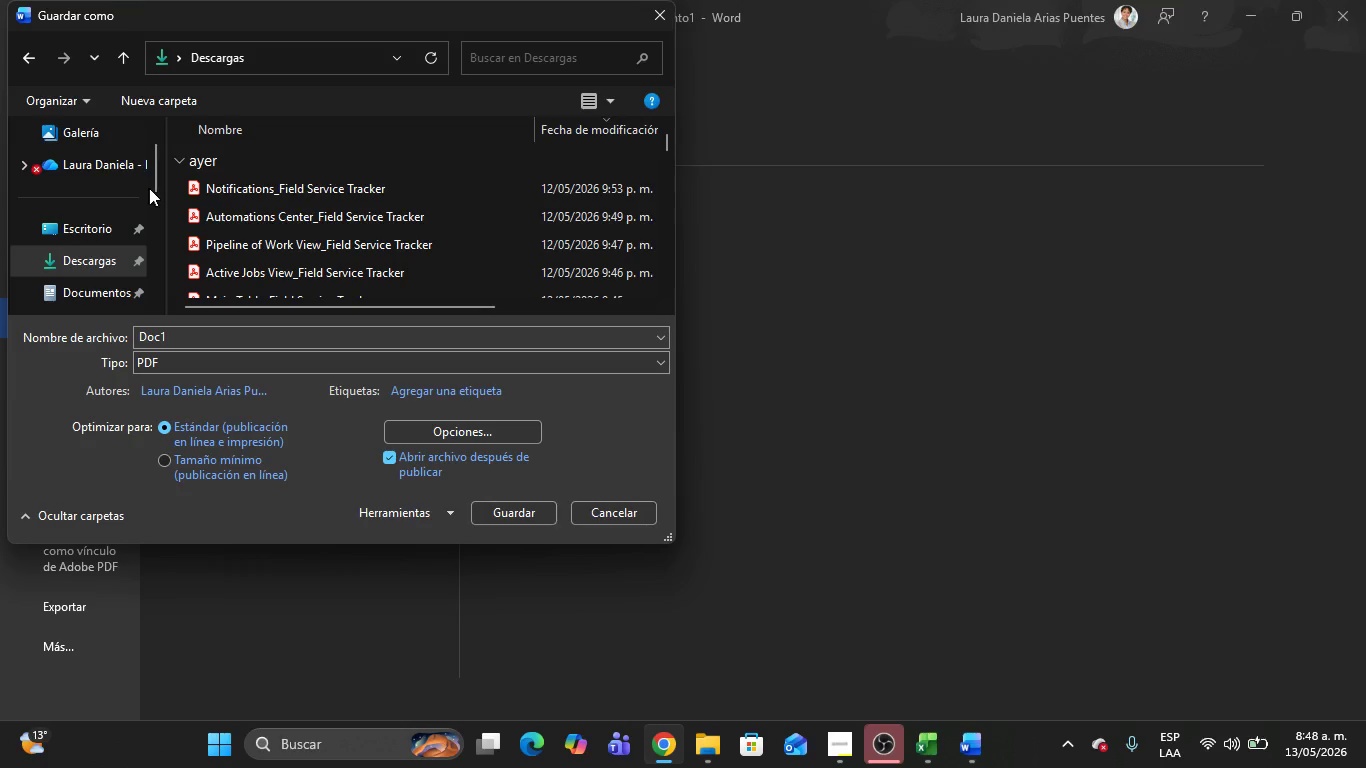 
key(Alt+Tab)
 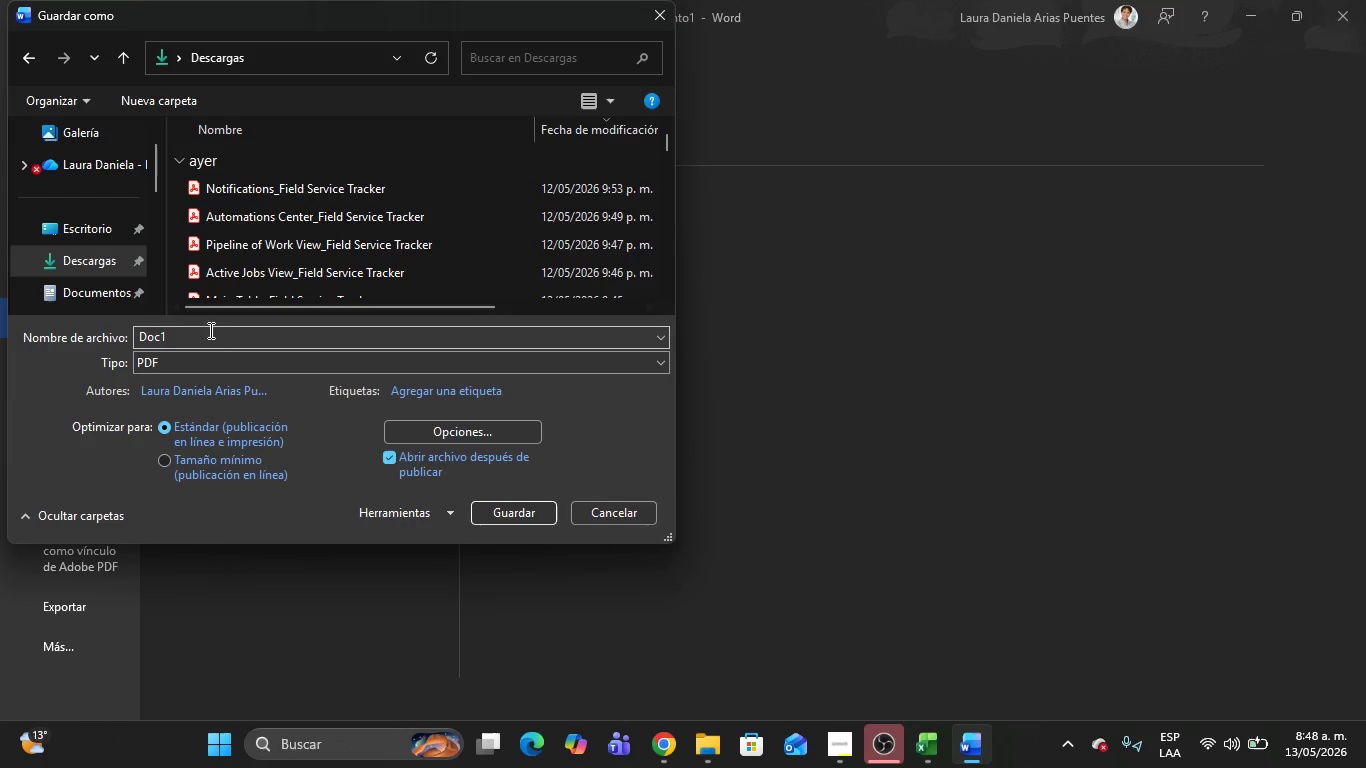 
double_click([206, 335])
 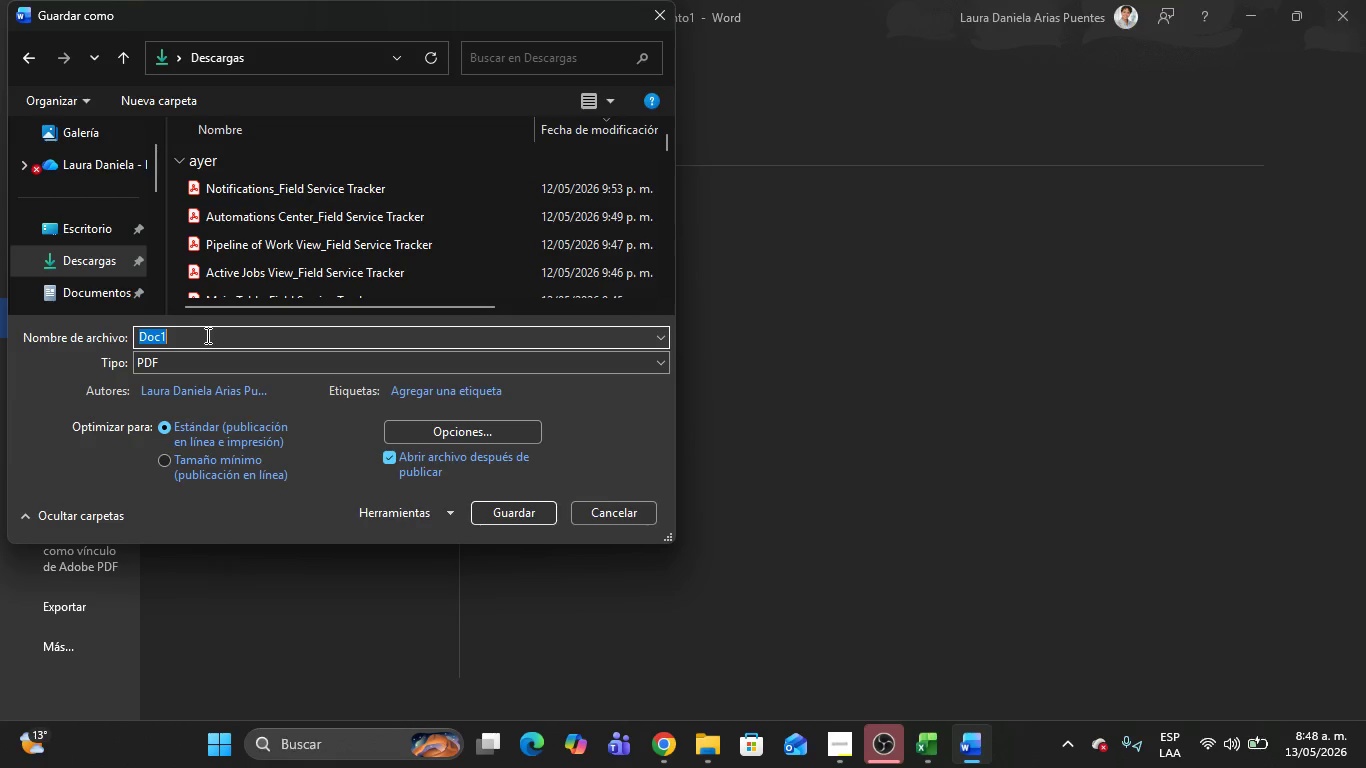 
key(Control+V)
 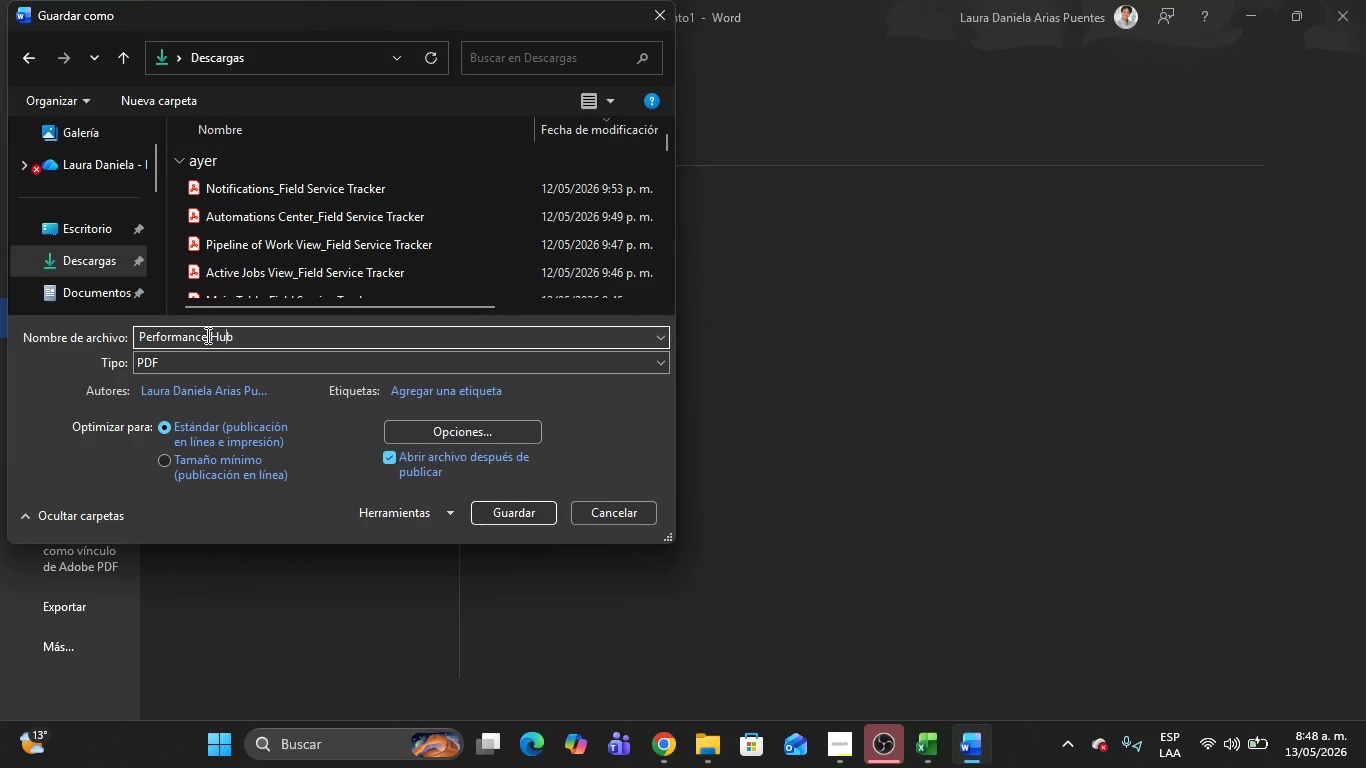 
hold_key(key=ArrowLeft, duration=1.31)
 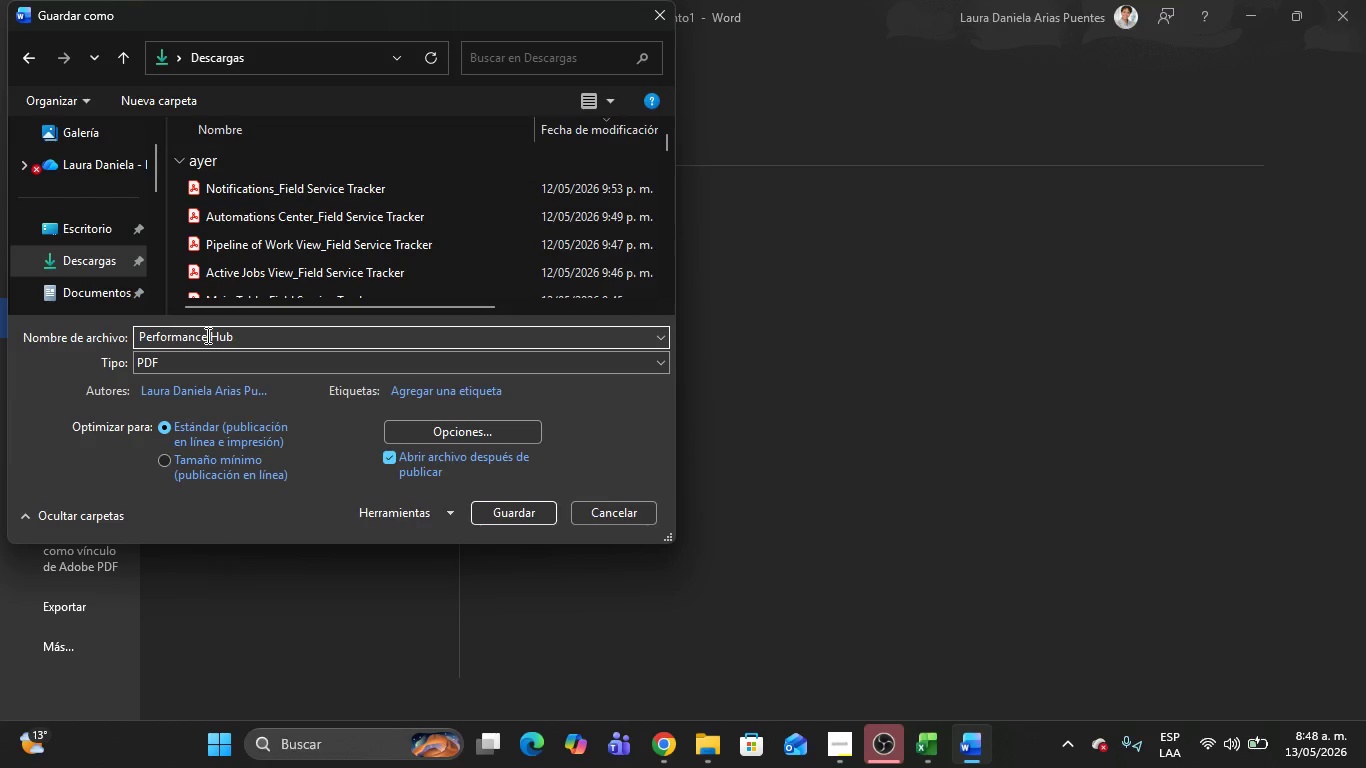 
key(Shift+Minus)
 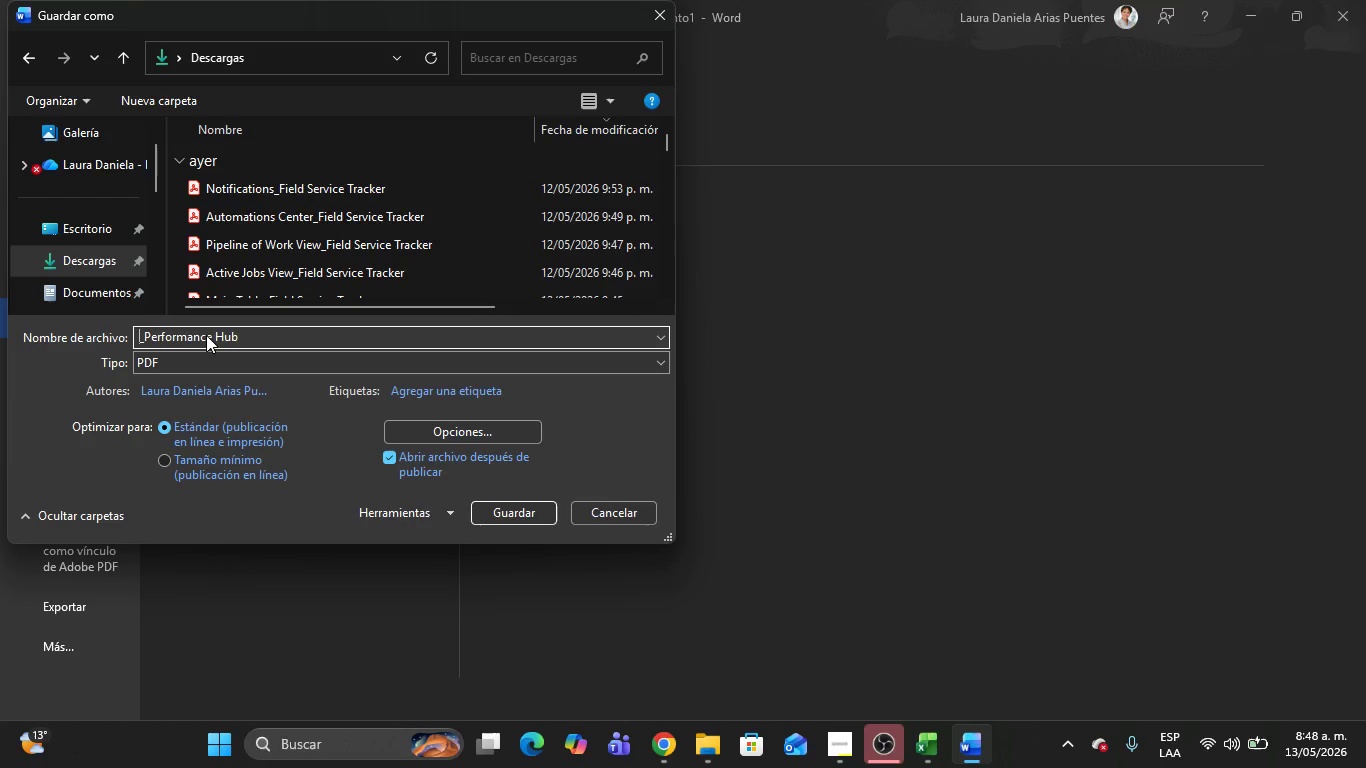 
key(ArrowLeft)